 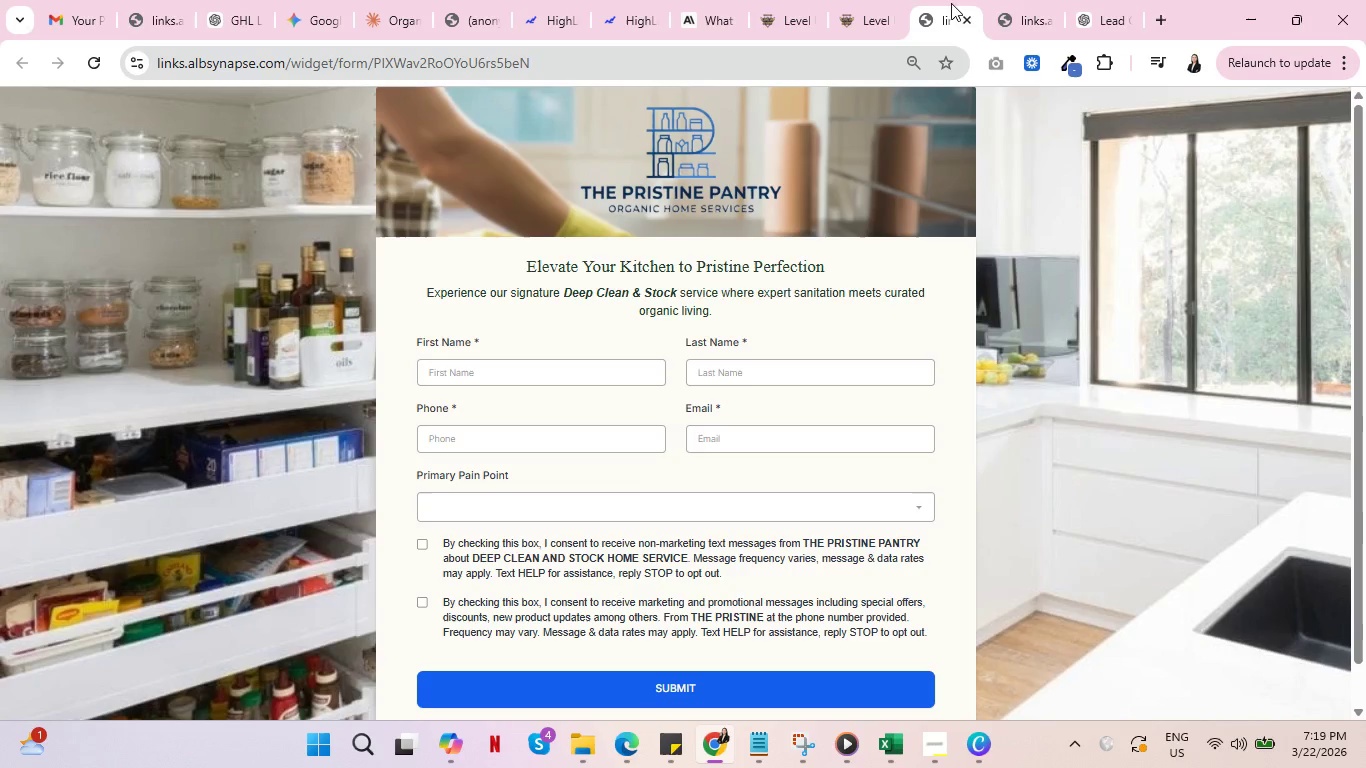 
left_click([1055, 0])
 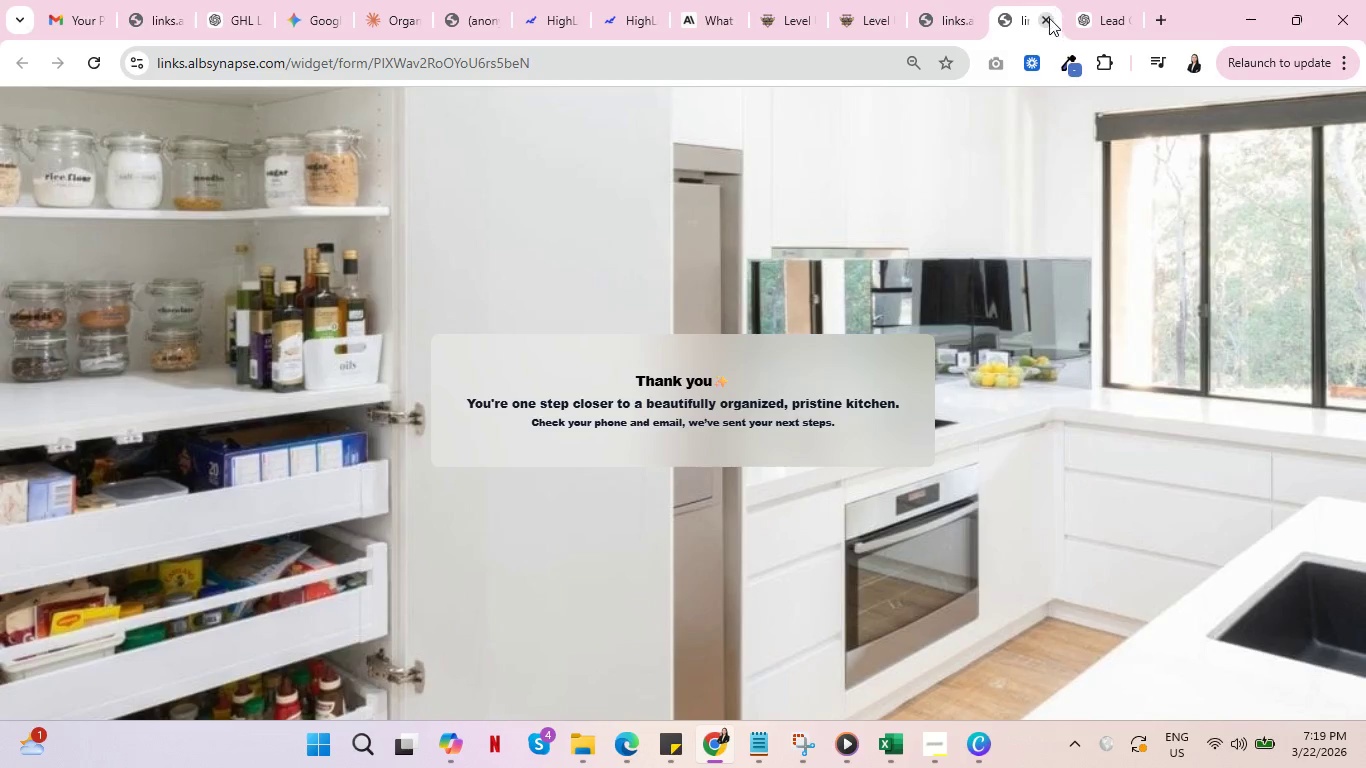 
left_click([1049, 21])
 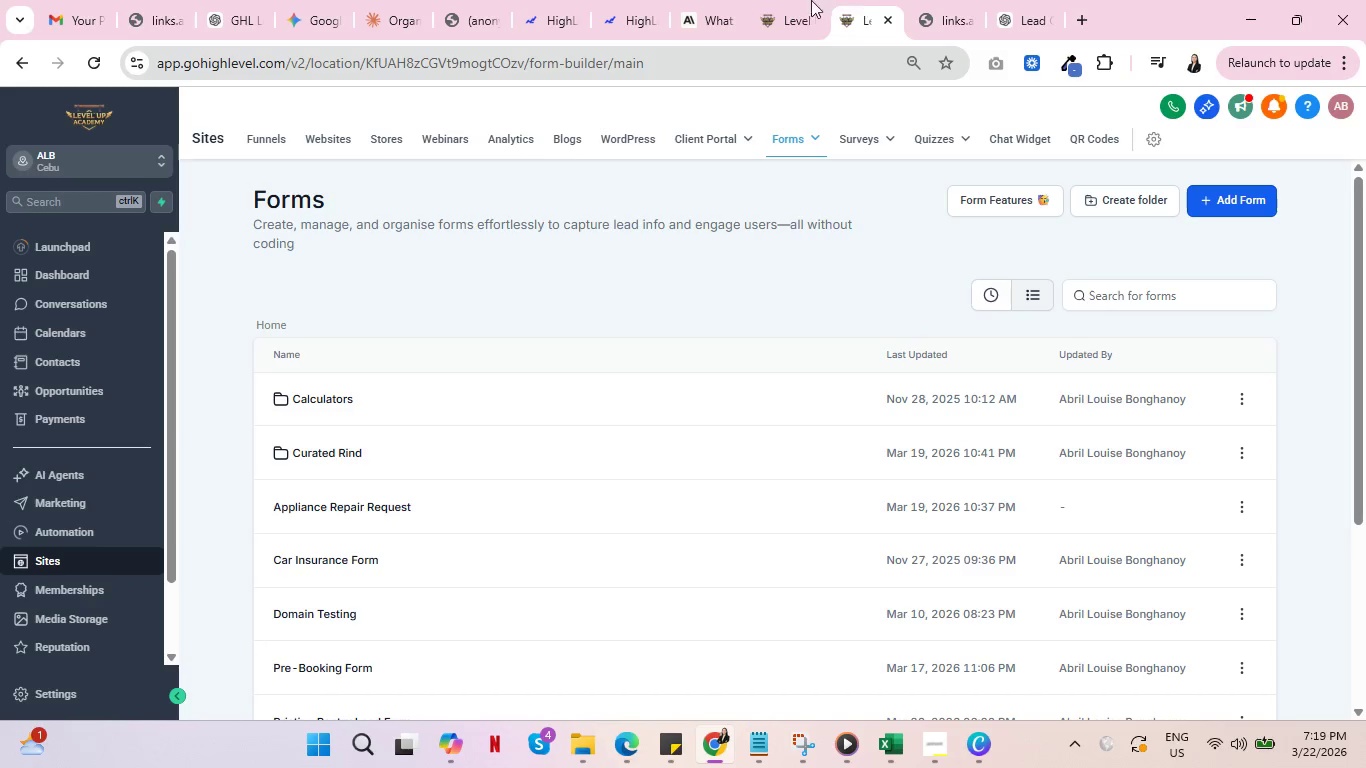 
double_click([800, 0])
 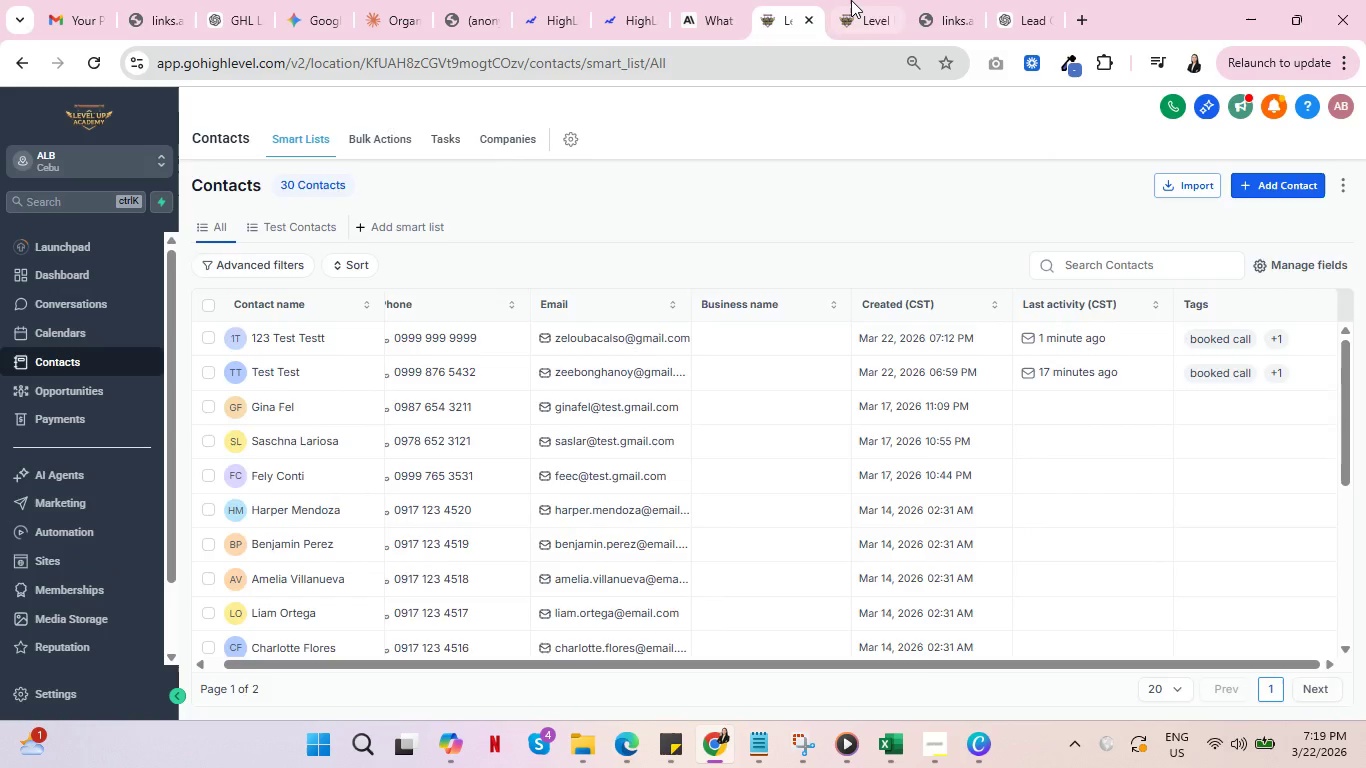 
left_click([851, 0])
 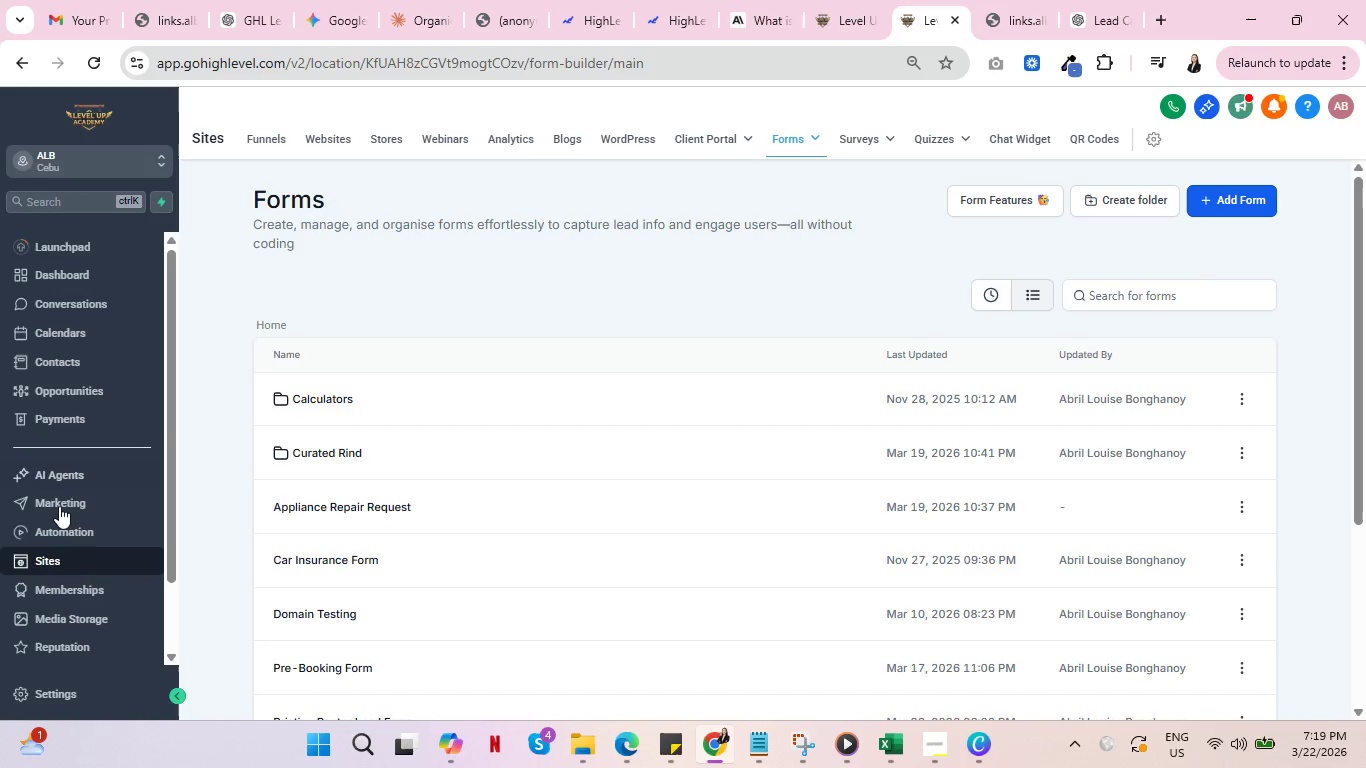 
left_click([56, 529])
 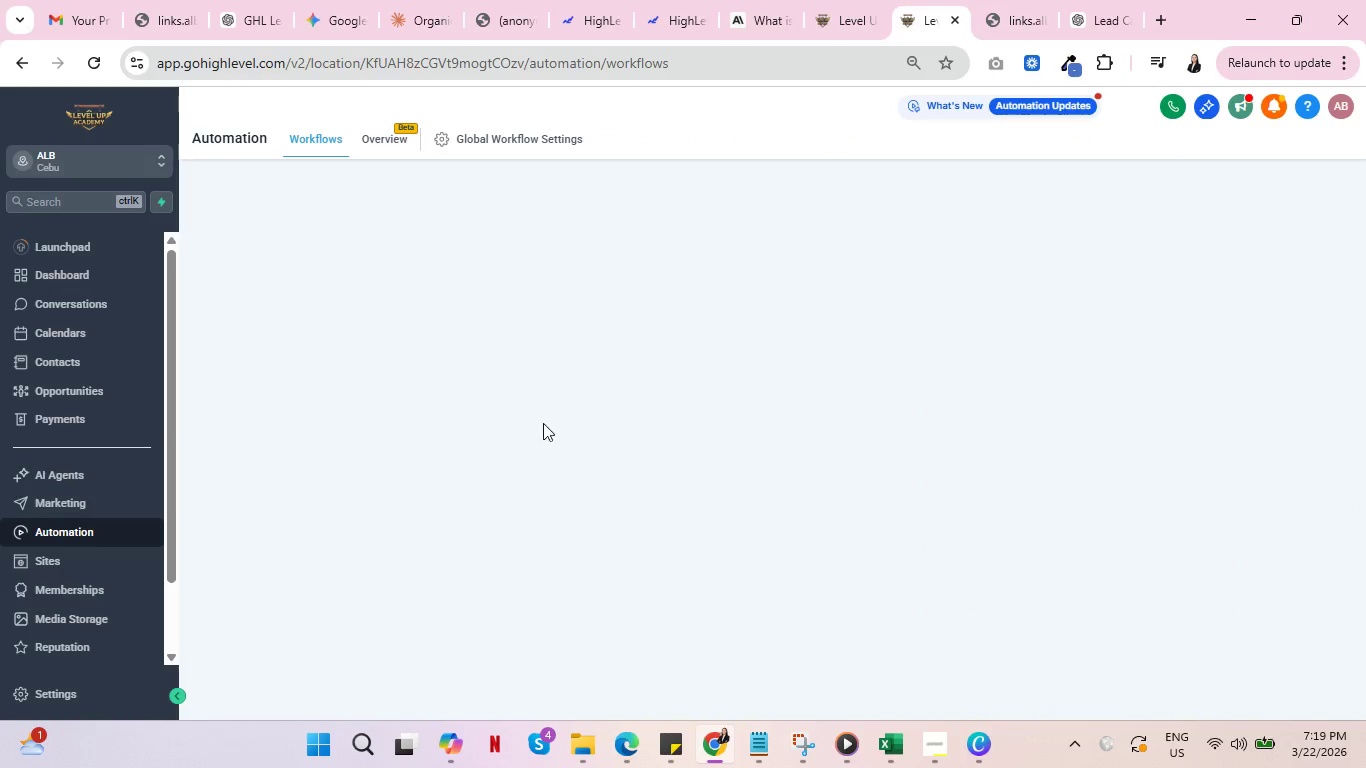 
left_click([830, 0])
 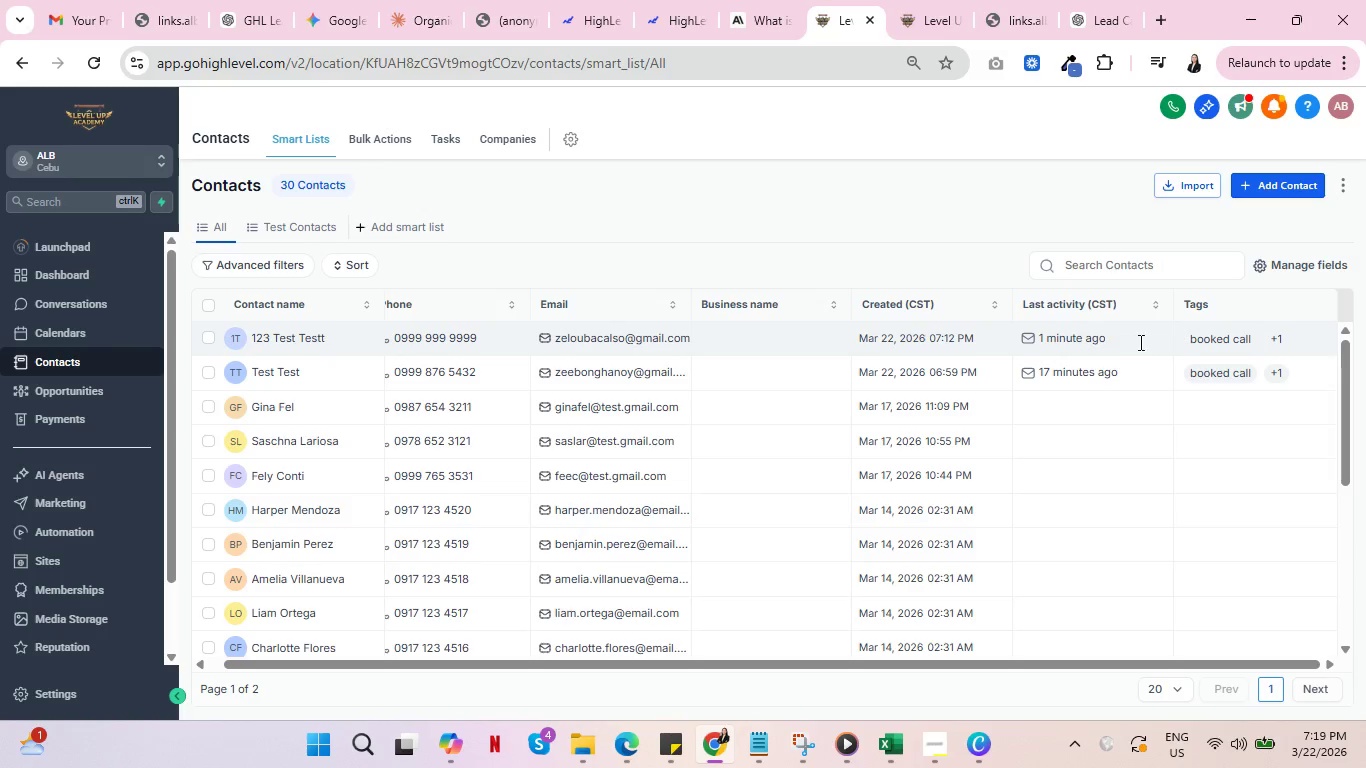 
wait(6.5)
 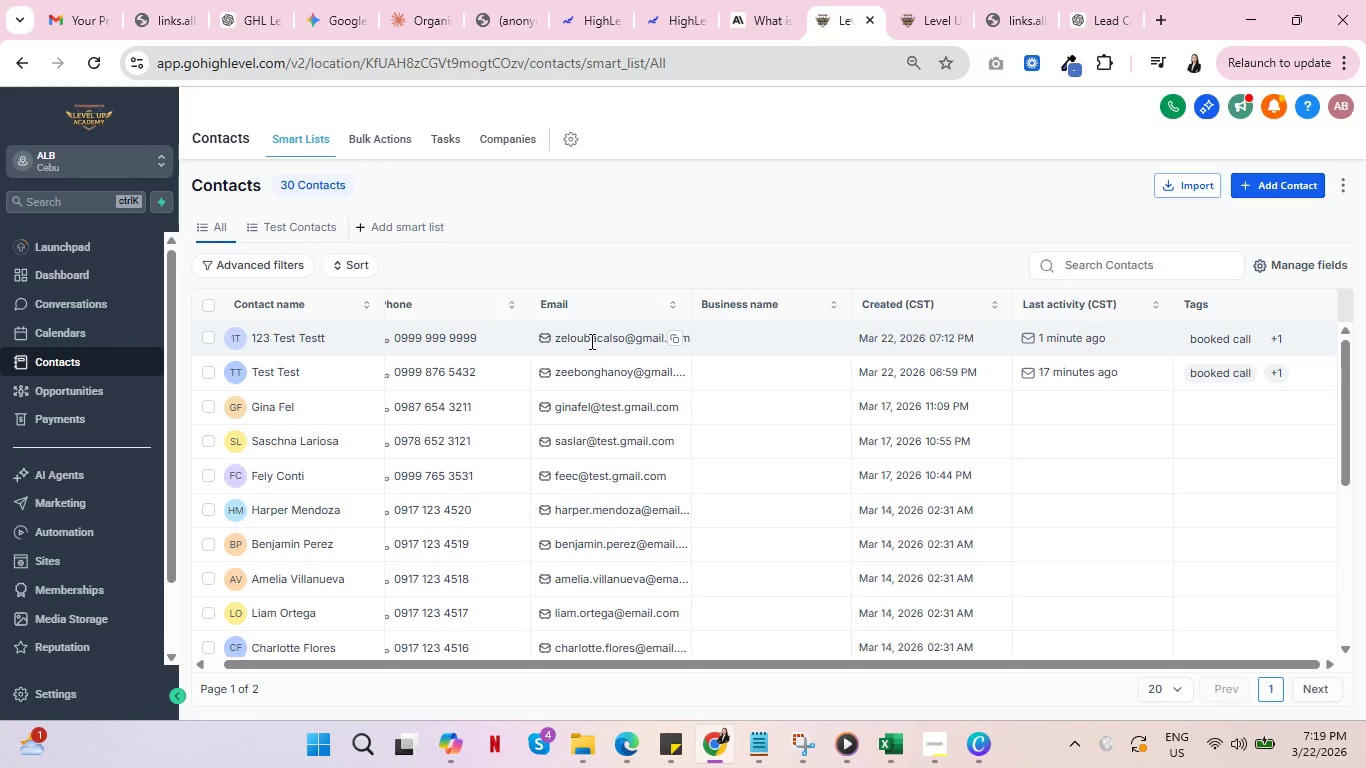 
scroll: coordinate [533, 484], scroll_direction: none, amount: 0.0
 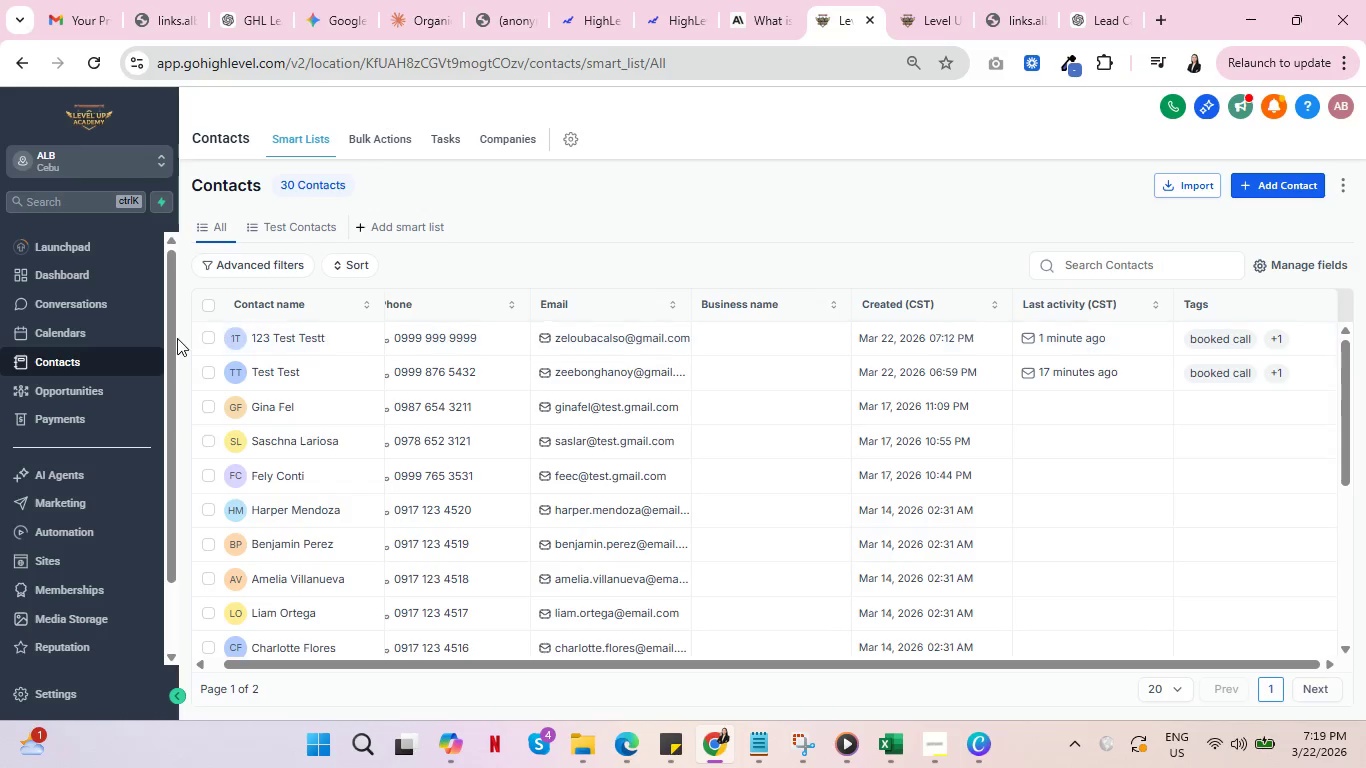 
left_click([278, 334])
 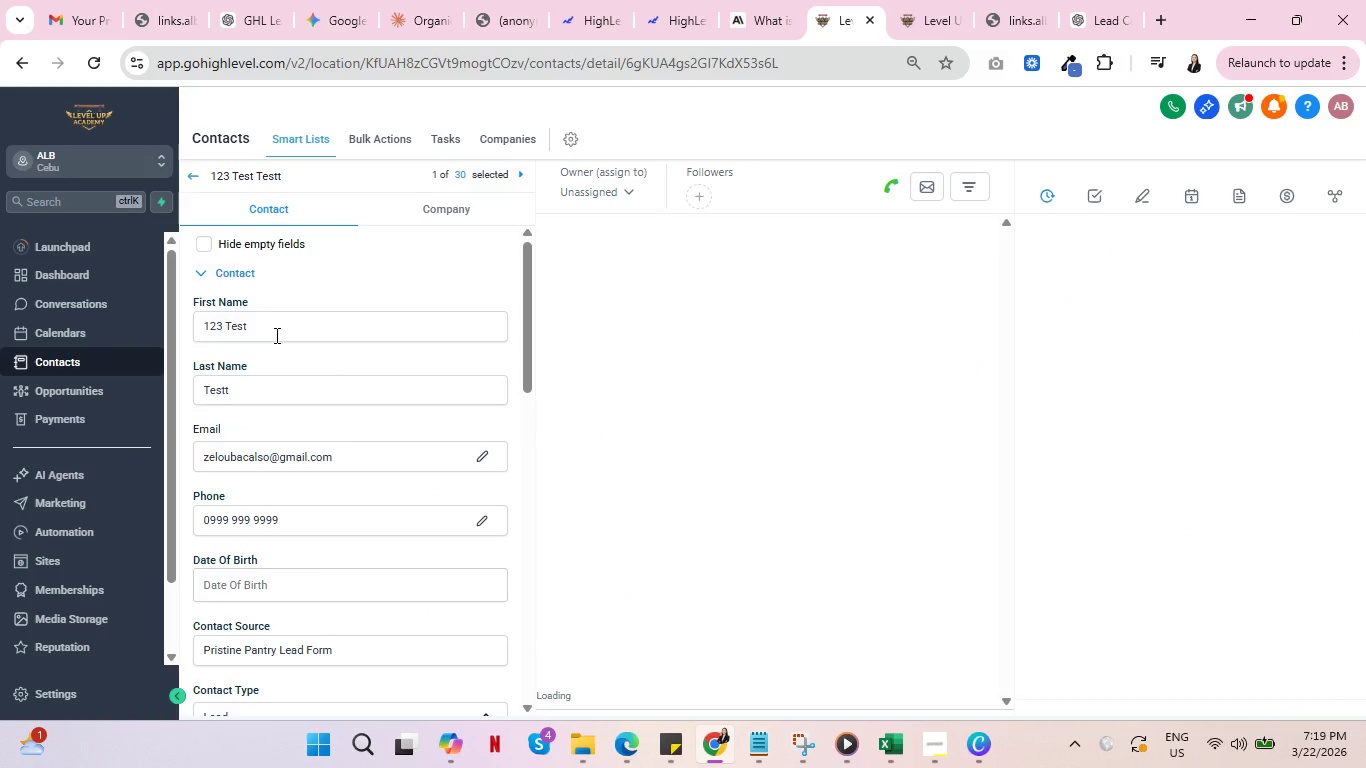 
scroll: coordinate [258, 372], scroll_direction: down, amount: 2.0
 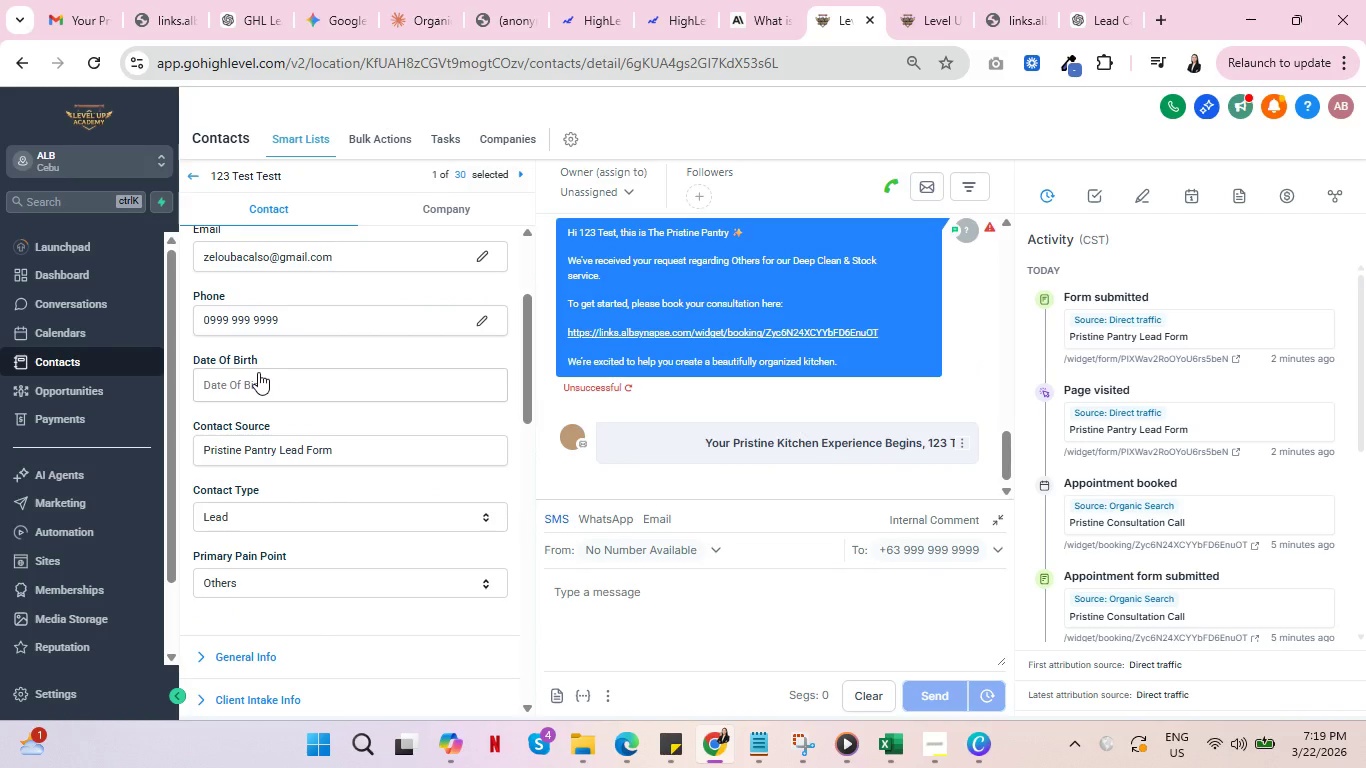 
scroll: coordinate [732, 359], scroll_direction: none, amount: 0.0
 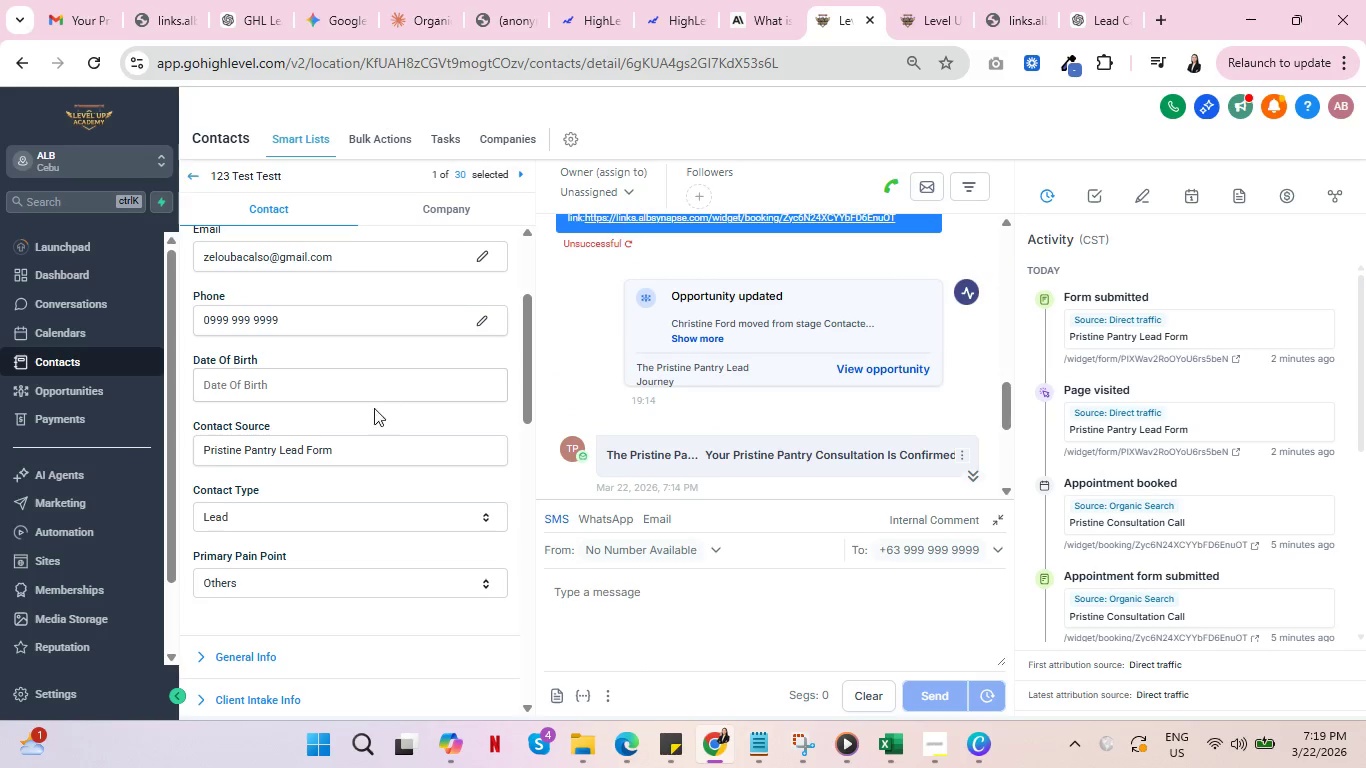 
scroll: coordinate [367, 414], scroll_direction: down, amount: 5.0
 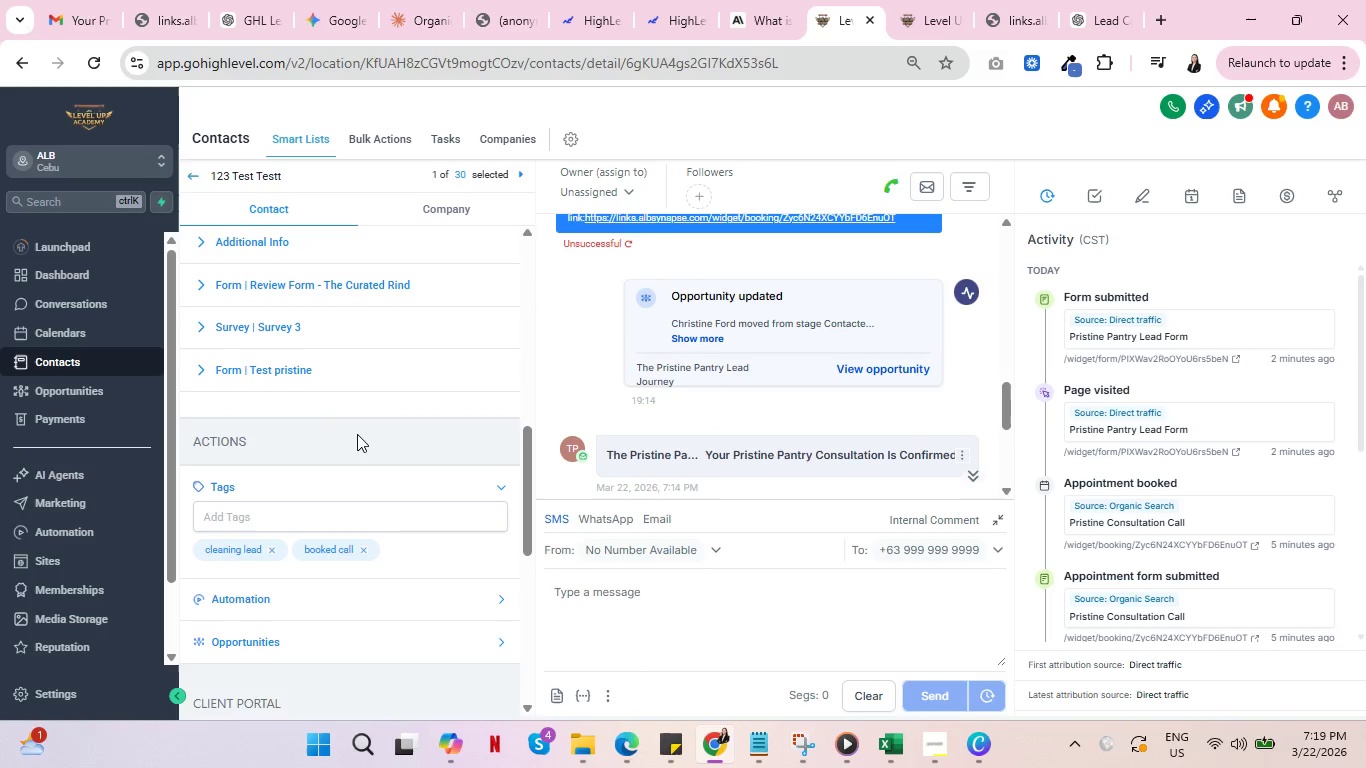 
scroll: coordinate [357, 434], scroll_direction: up, amount: 1.0
 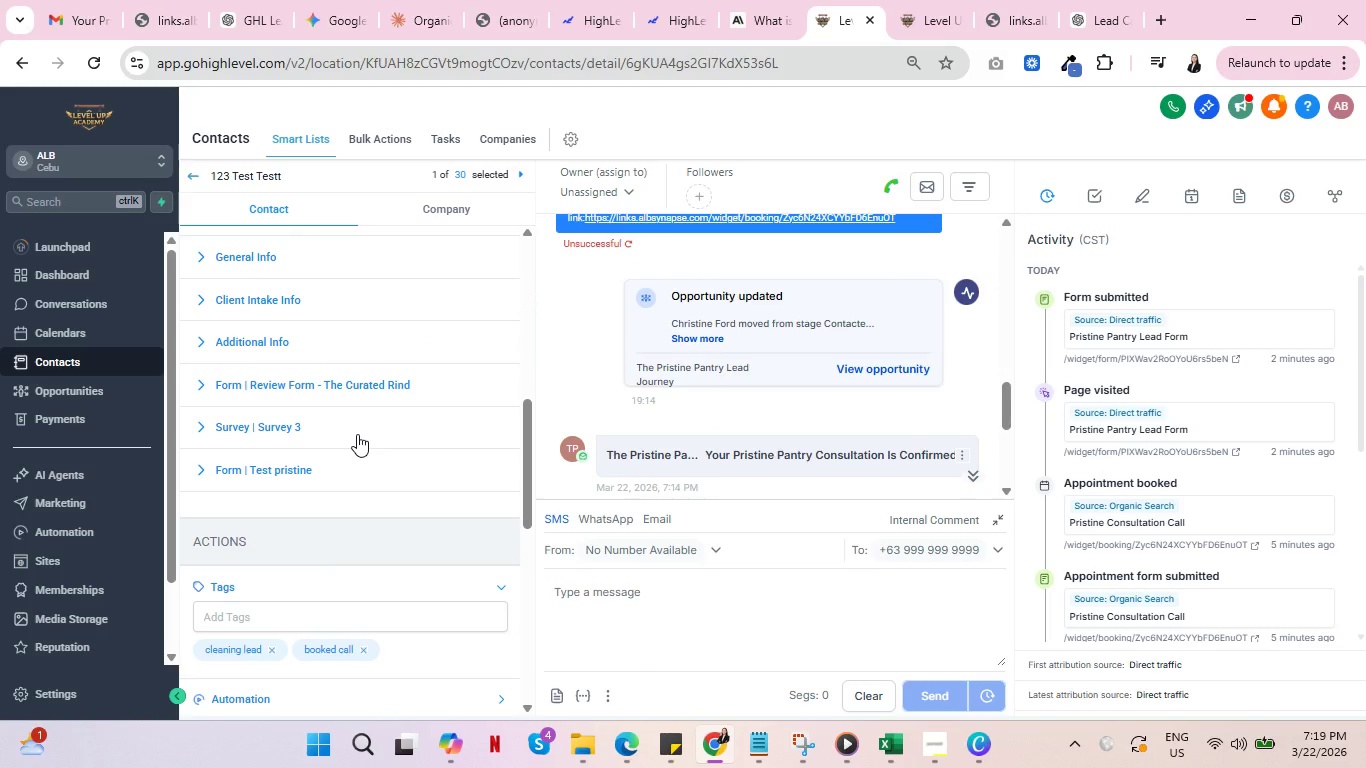 
scroll: coordinate [357, 434], scroll_direction: down, amount: 5.0
 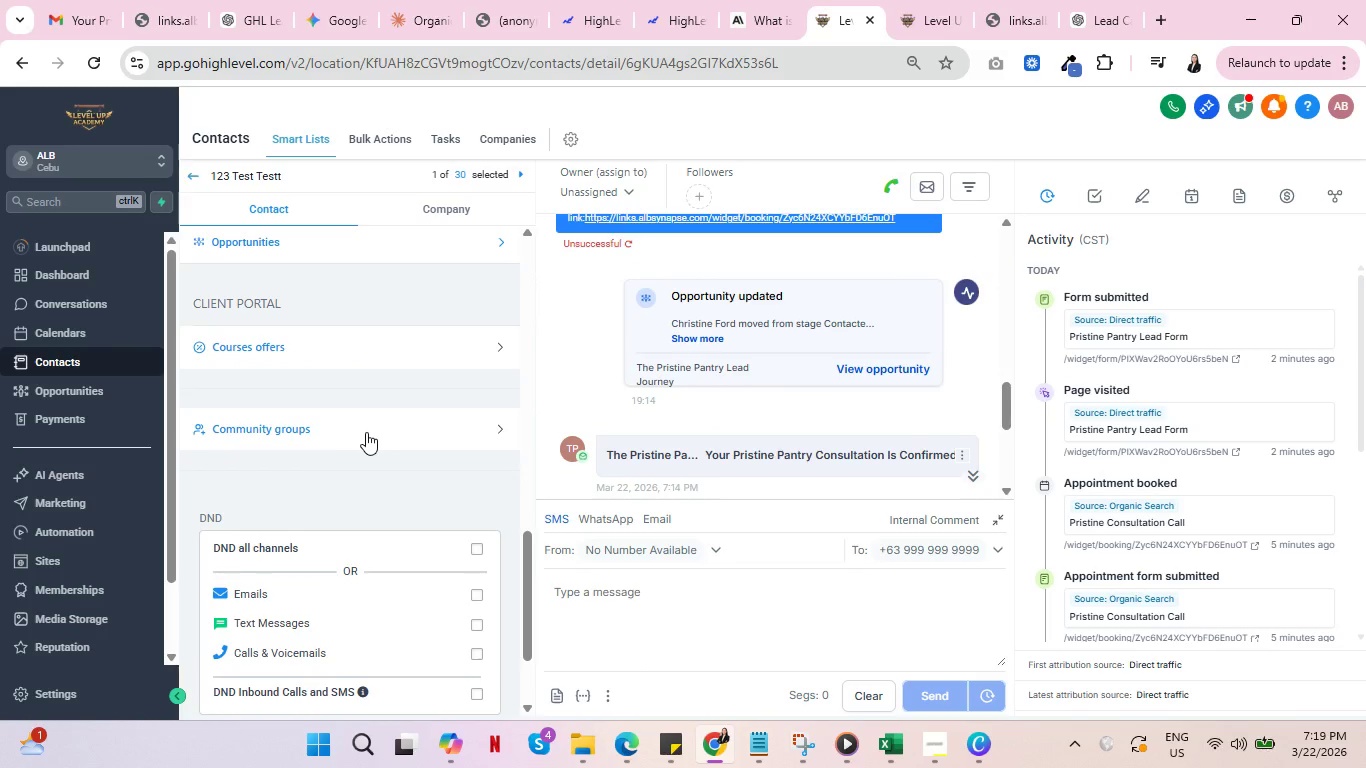 
scroll: coordinate [364, 427], scroll_direction: up, amount: 7.0
 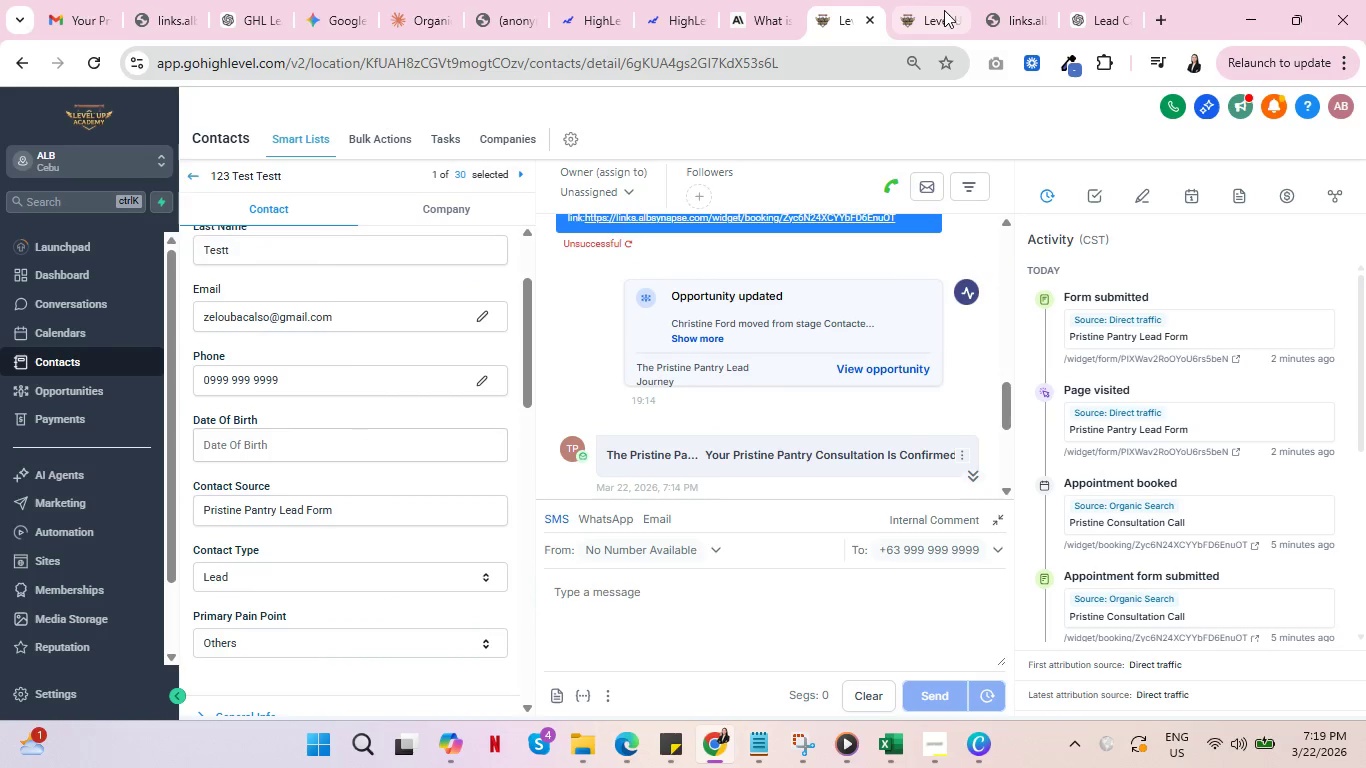 
left_click([938, 0])
 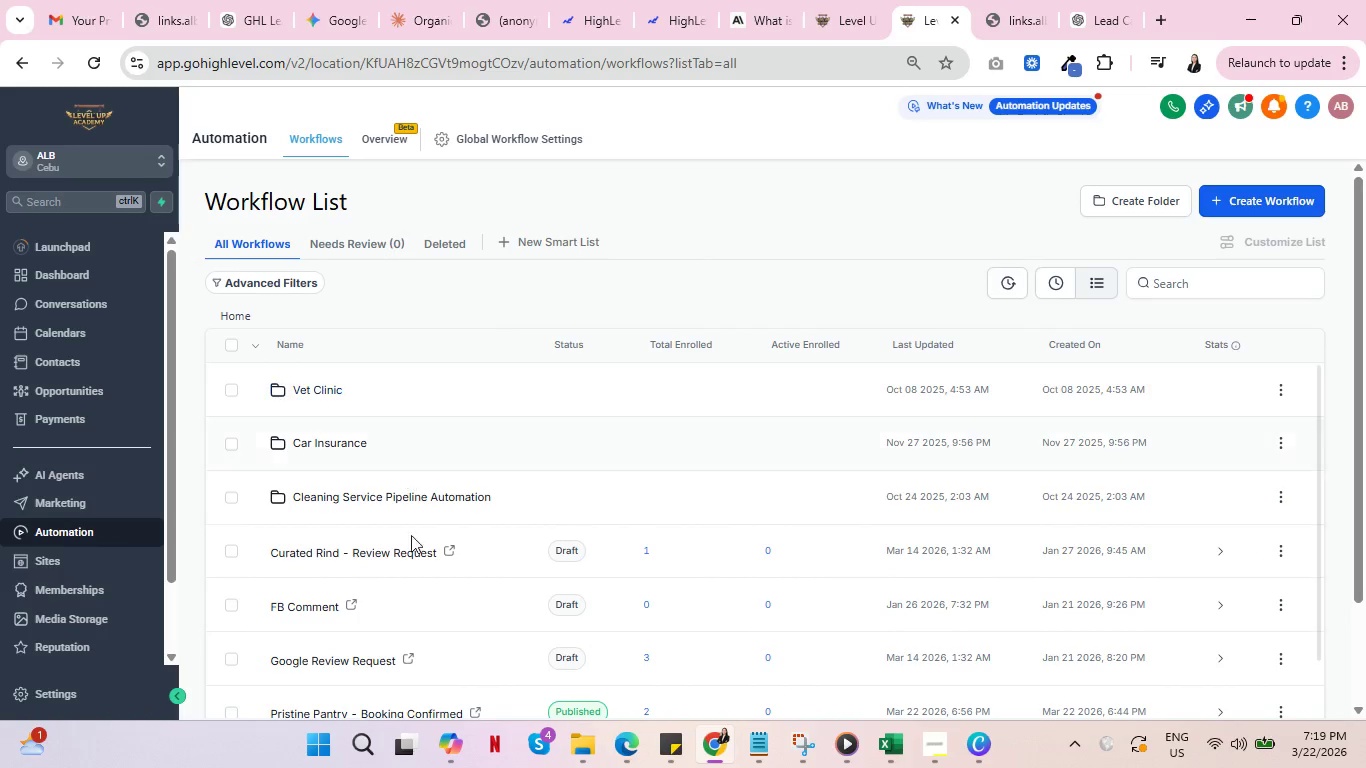 
scroll: coordinate [510, 529], scroll_direction: down, amount: 2.0
 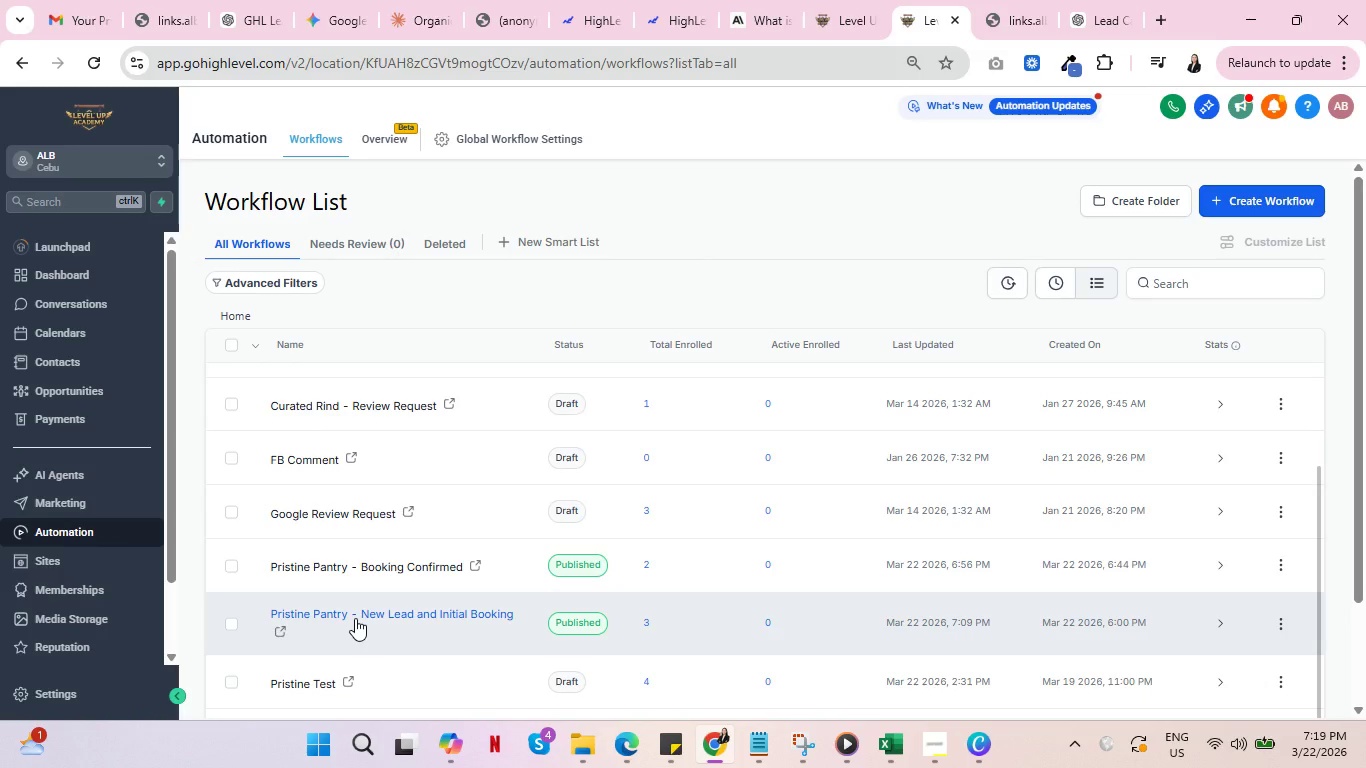 
left_click([355, 618])
 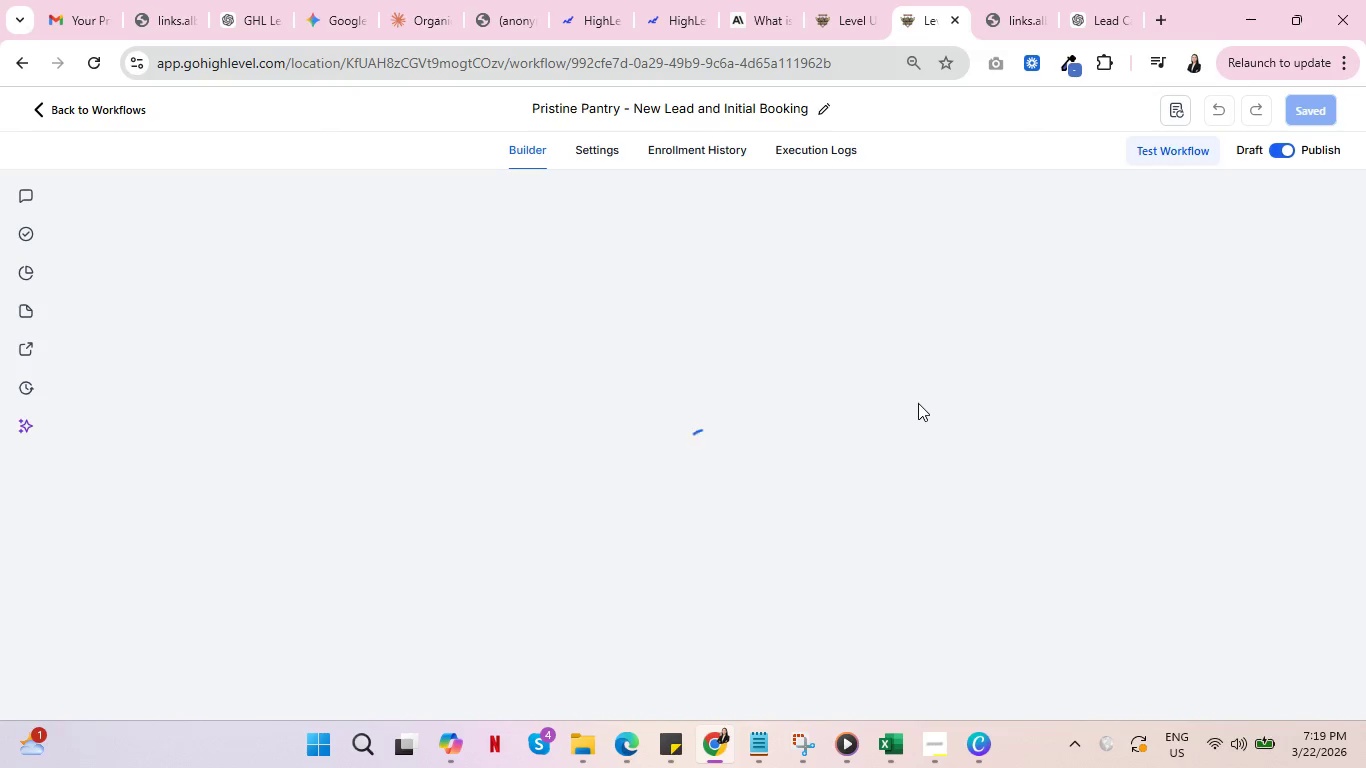 
wait(8.66)
 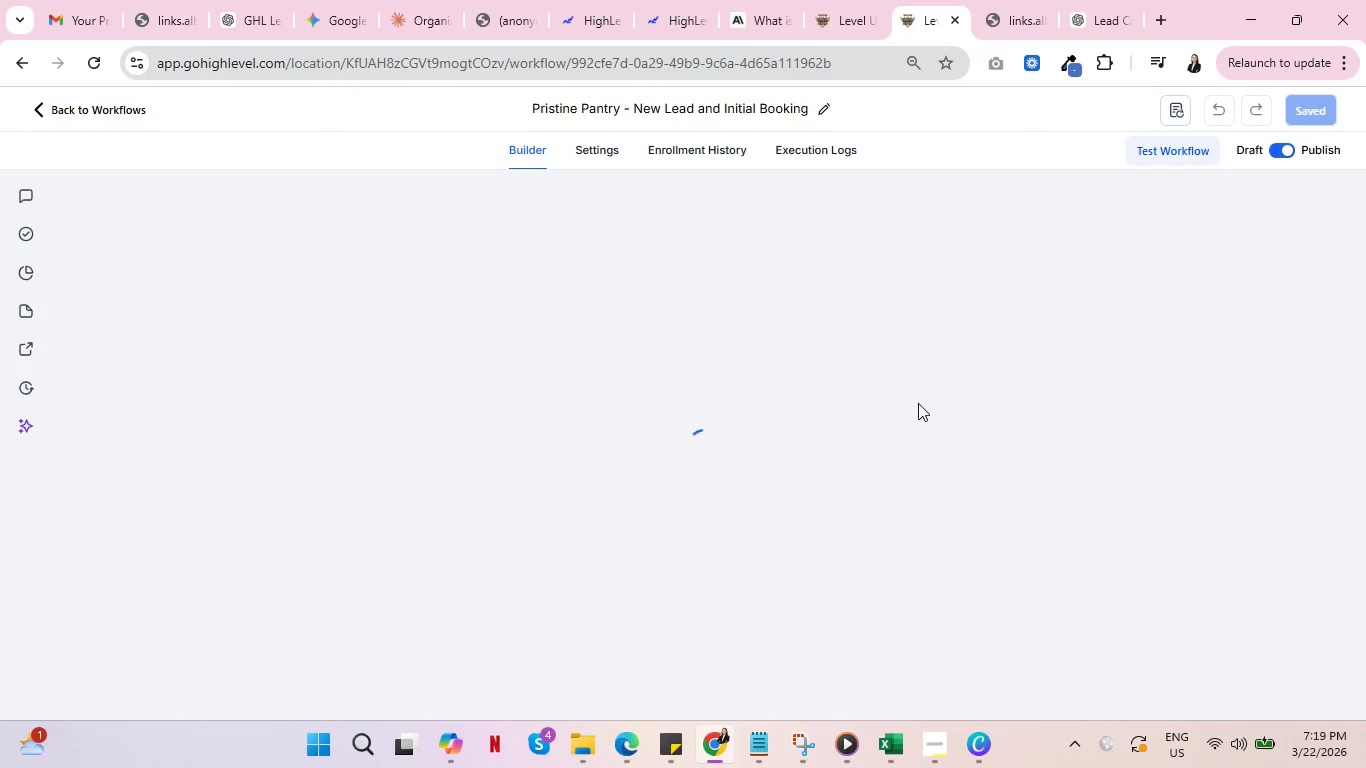 
scroll: coordinate [847, 373], scroll_direction: up, amount: 2.0
 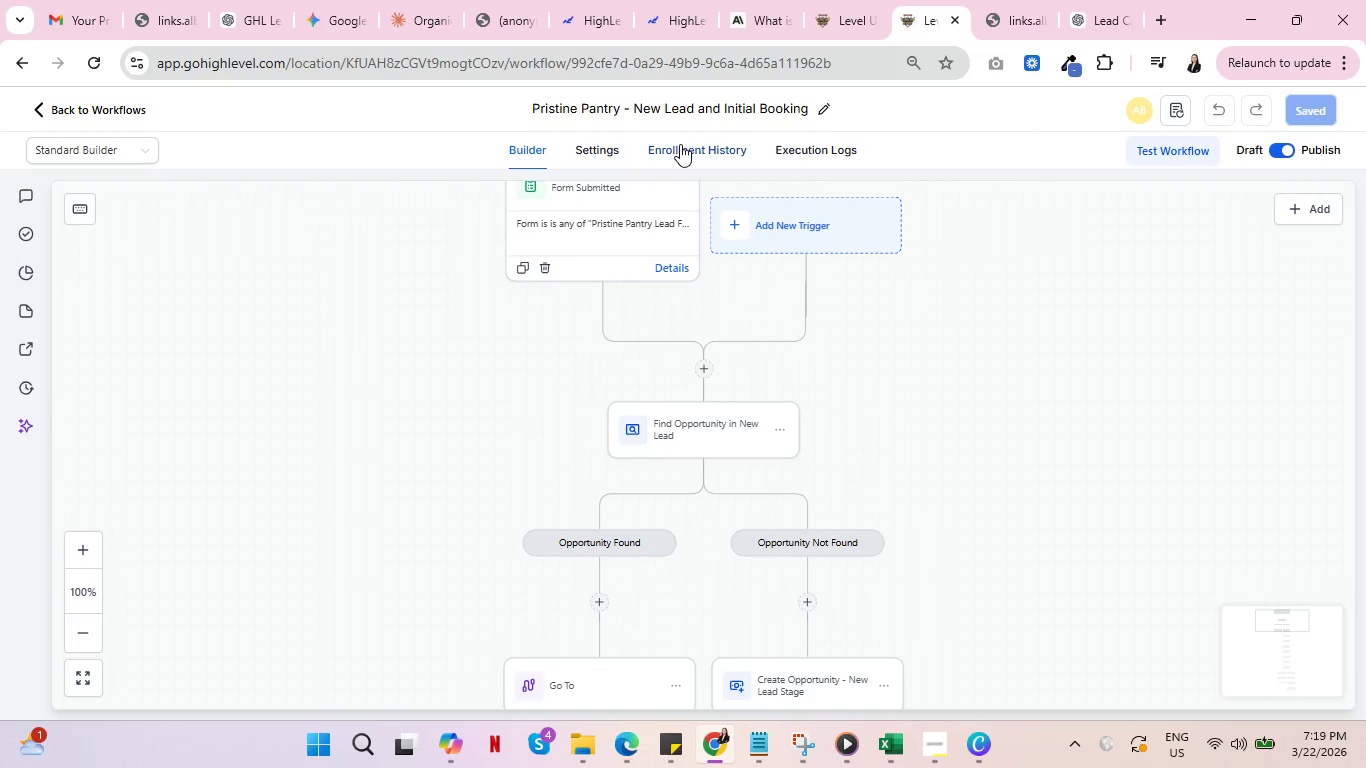 
left_click([680, 144])
 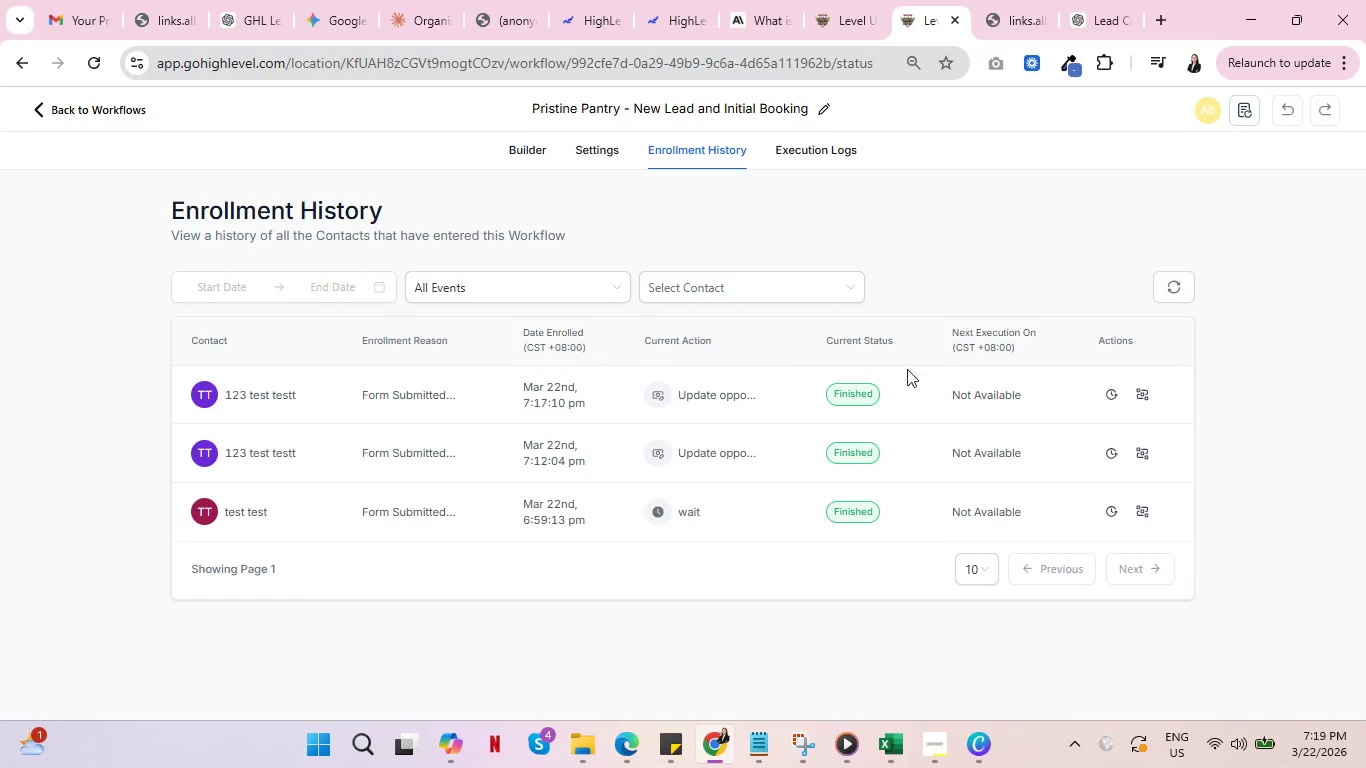 
mouse_move([1101, 400])
 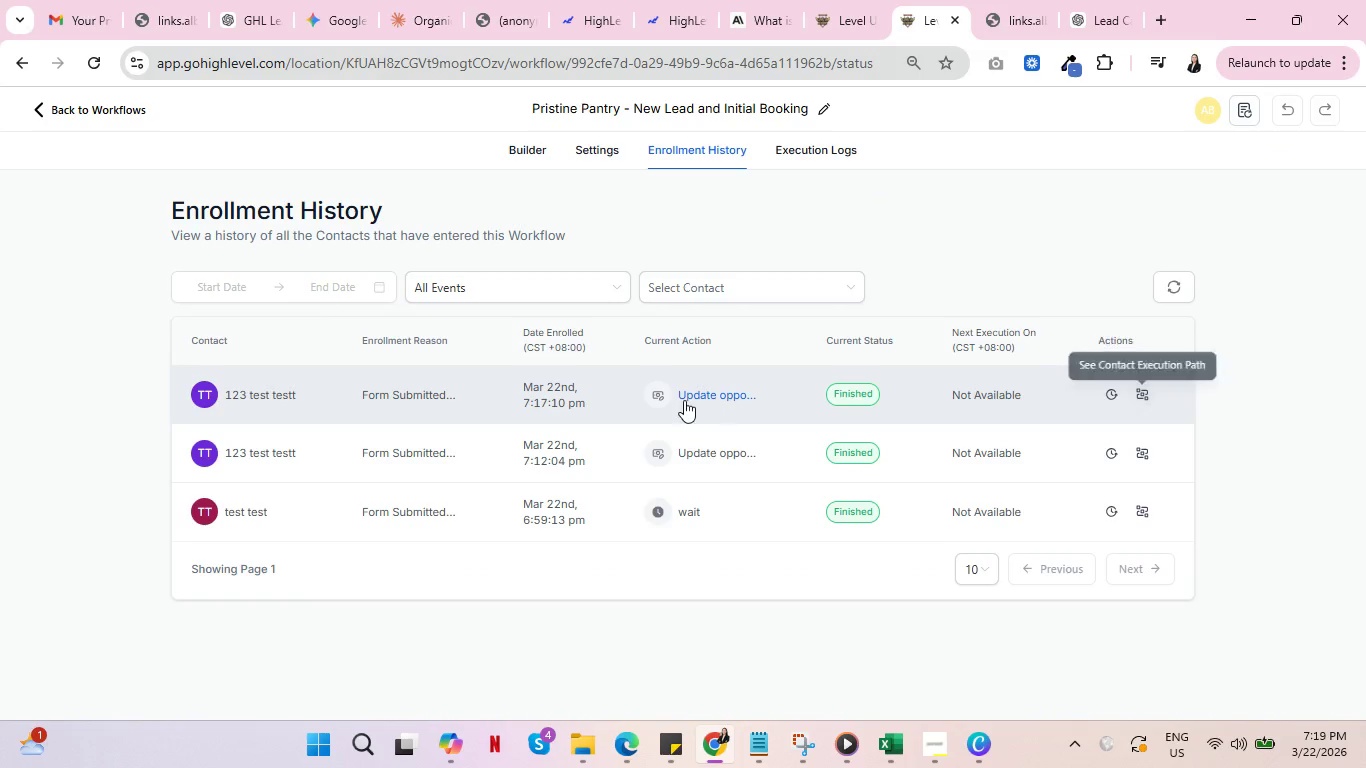 
mouse_move([671, 400])
 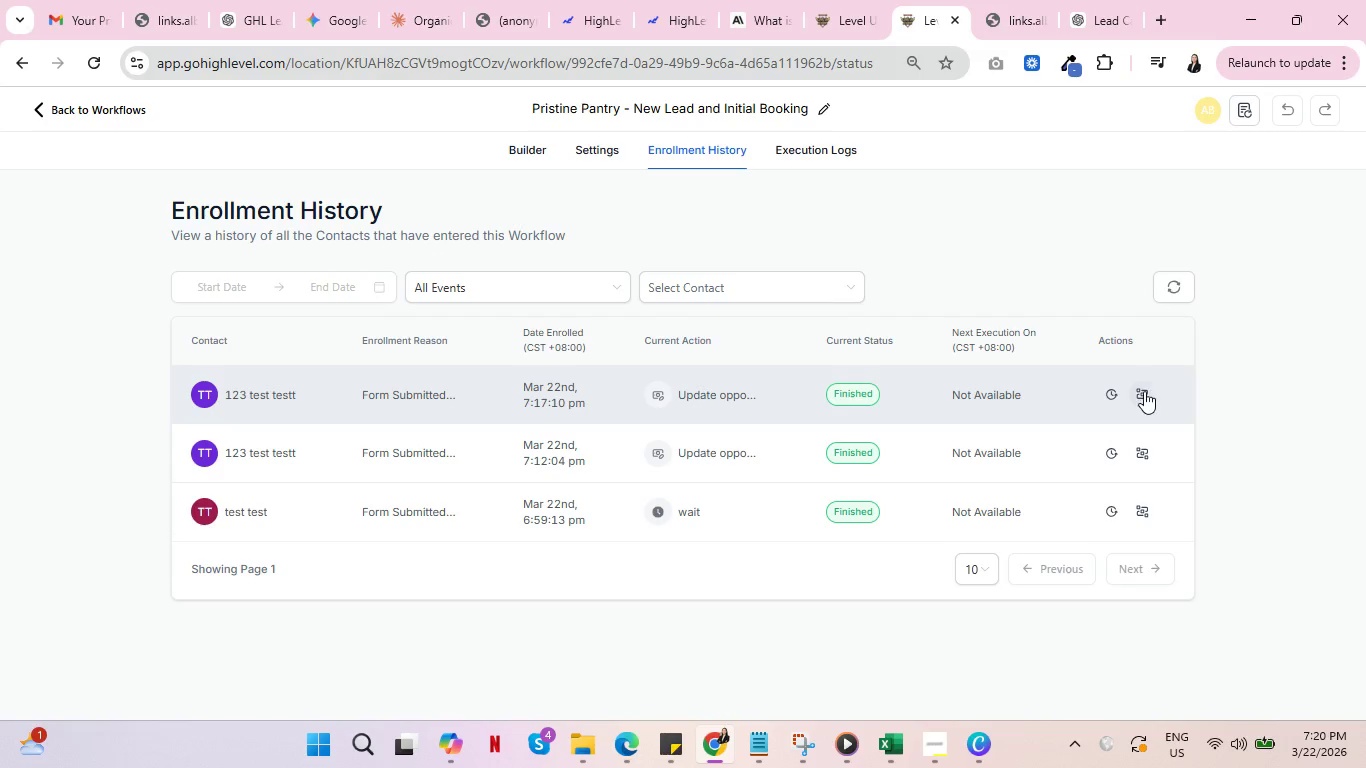 
left_click([1139, 391])
 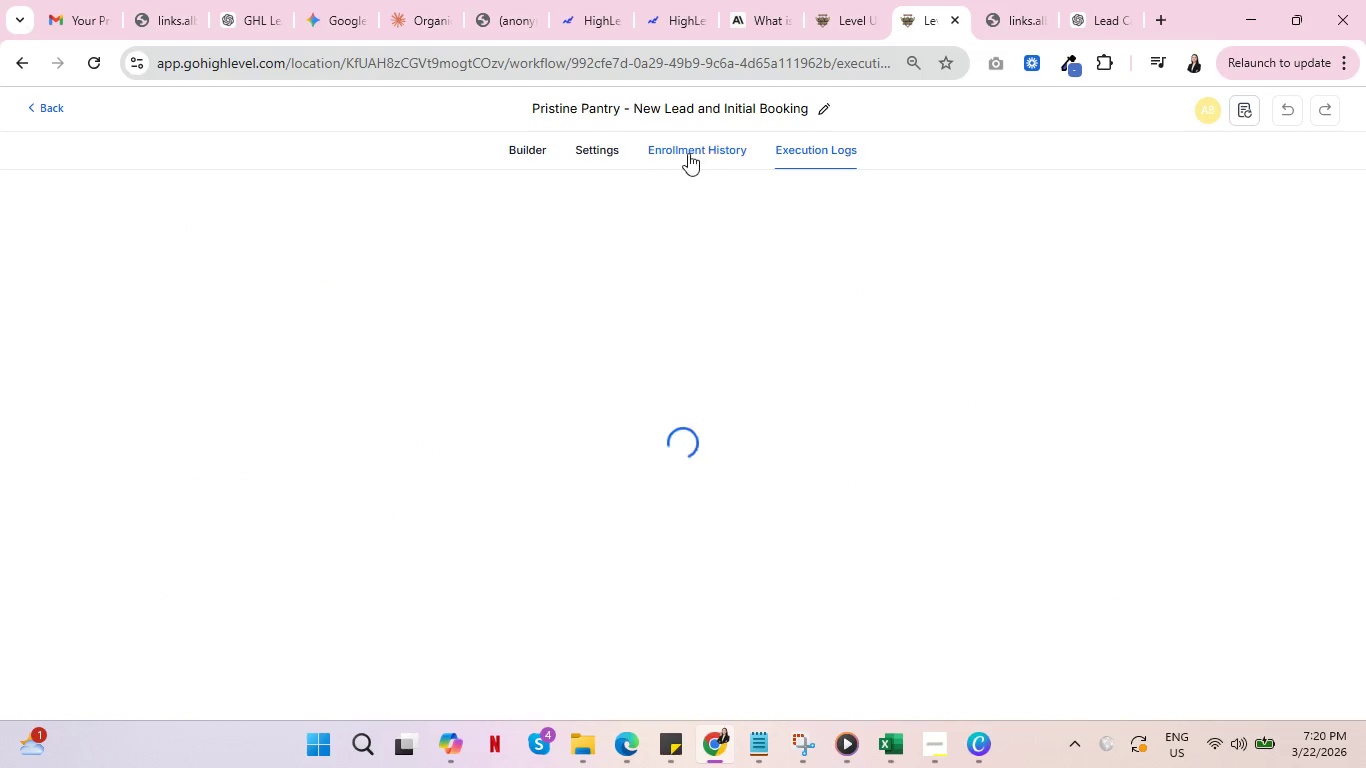 
left_click([834, 0])
 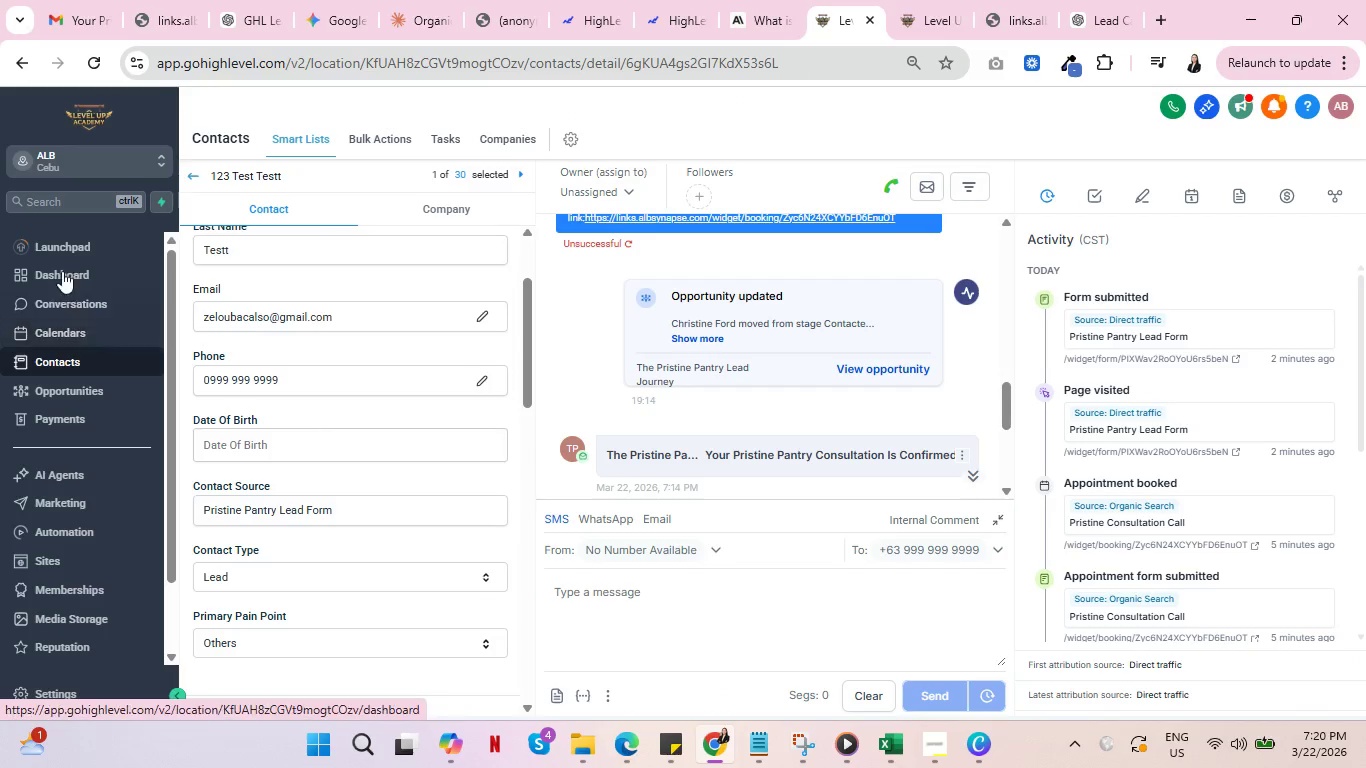 
left_click([68, 247])
 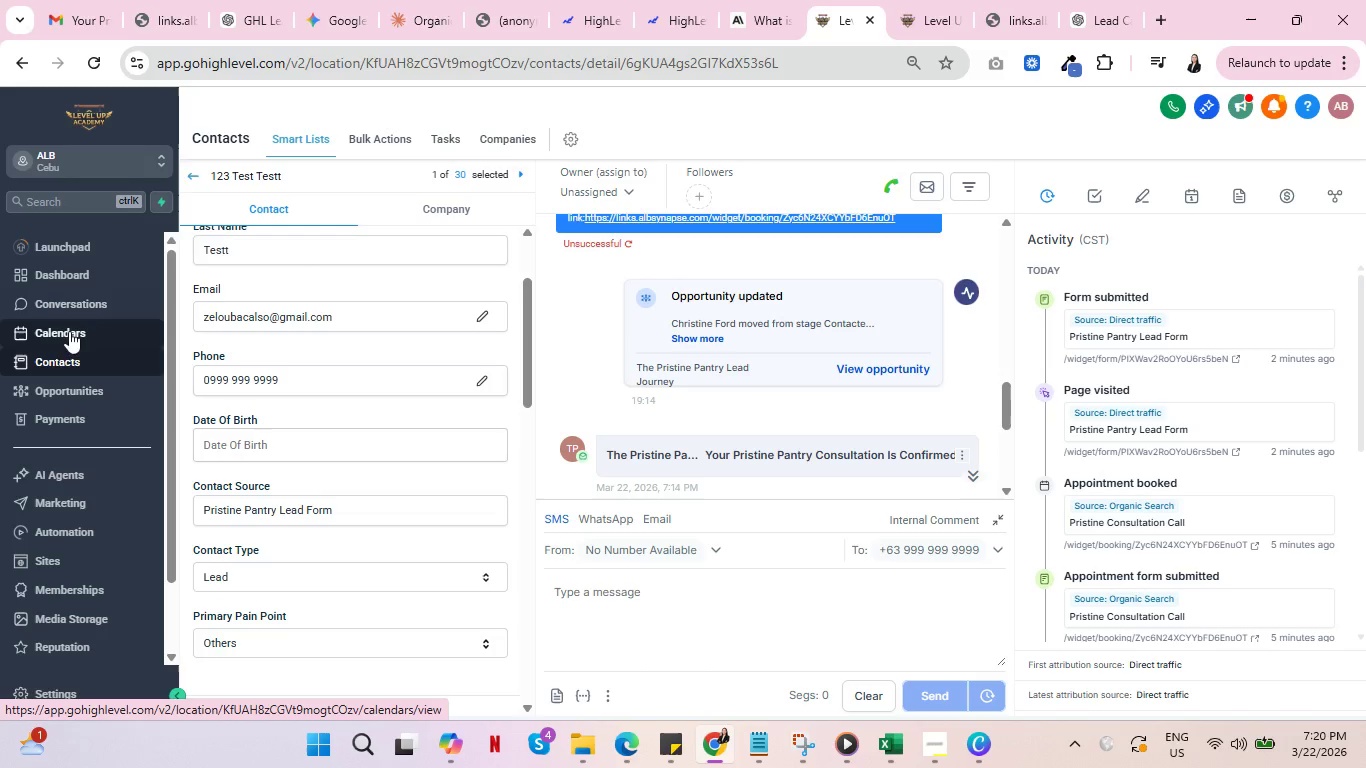 
left_click([69, 360])
 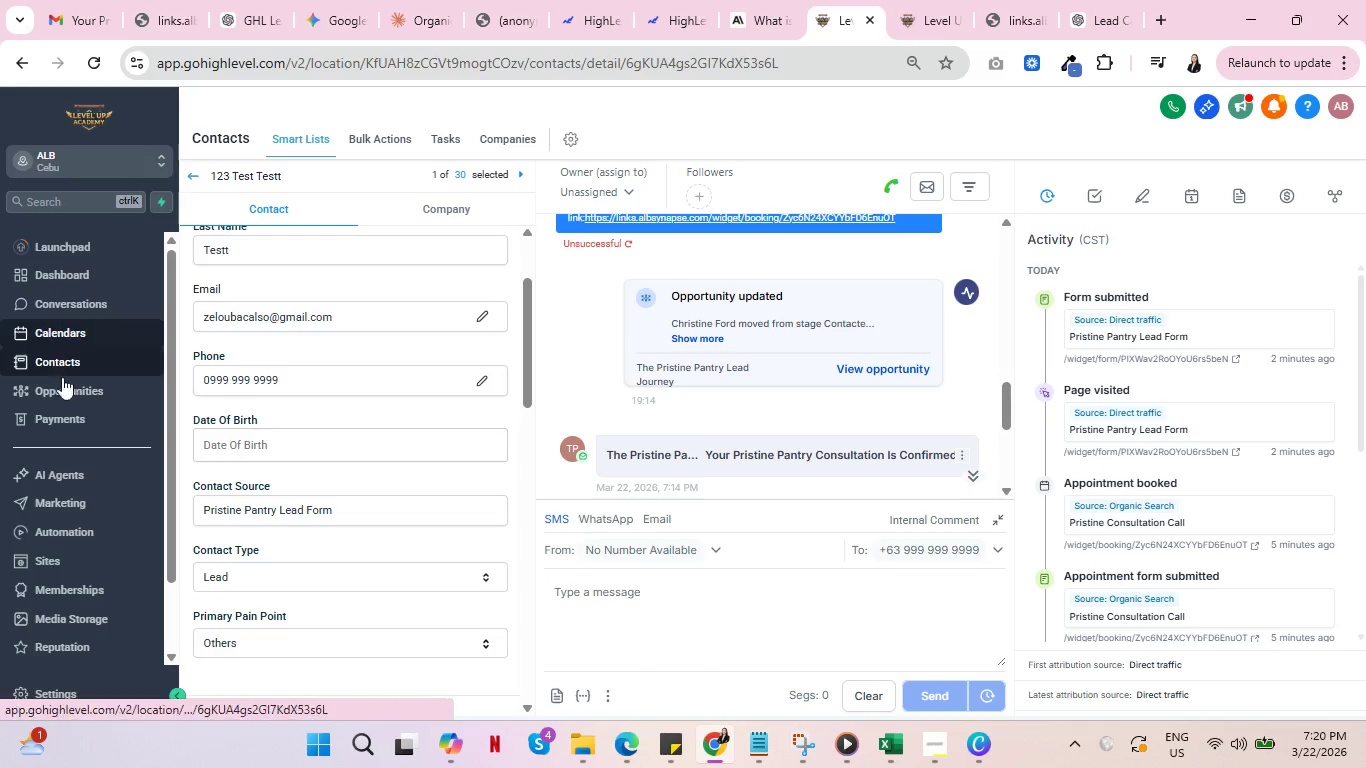 
left_click([64, 391])
 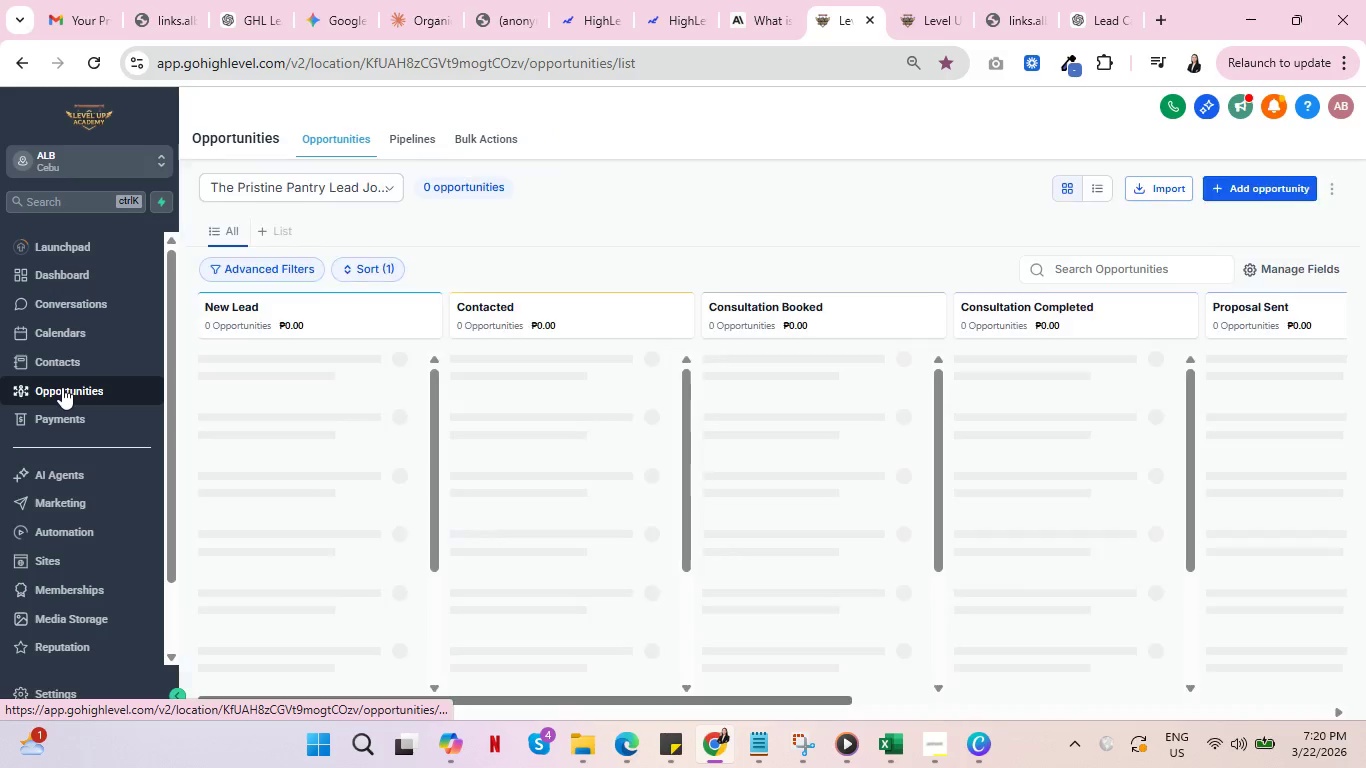 
wait(5.66)
 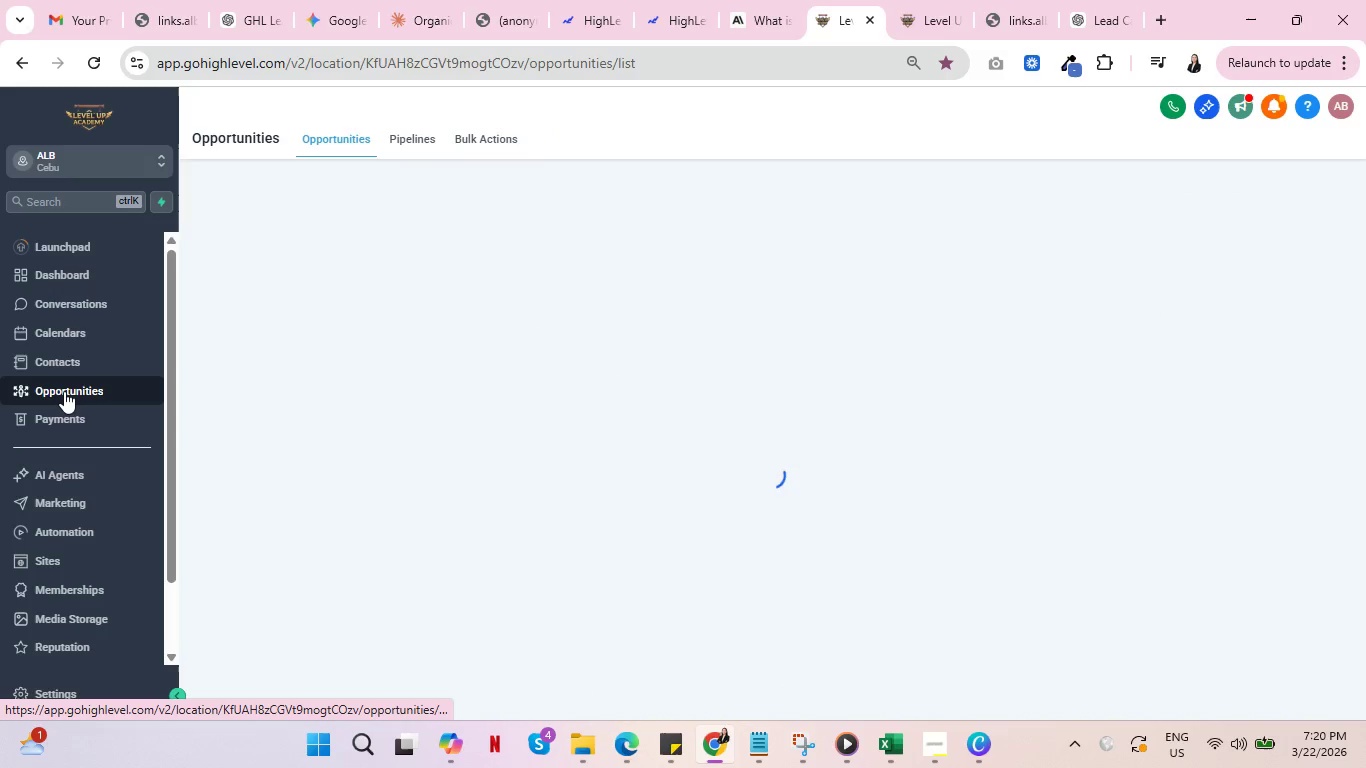 
scroll: coordinate [594, 481], scroll_direction: down, amount: 2.0
 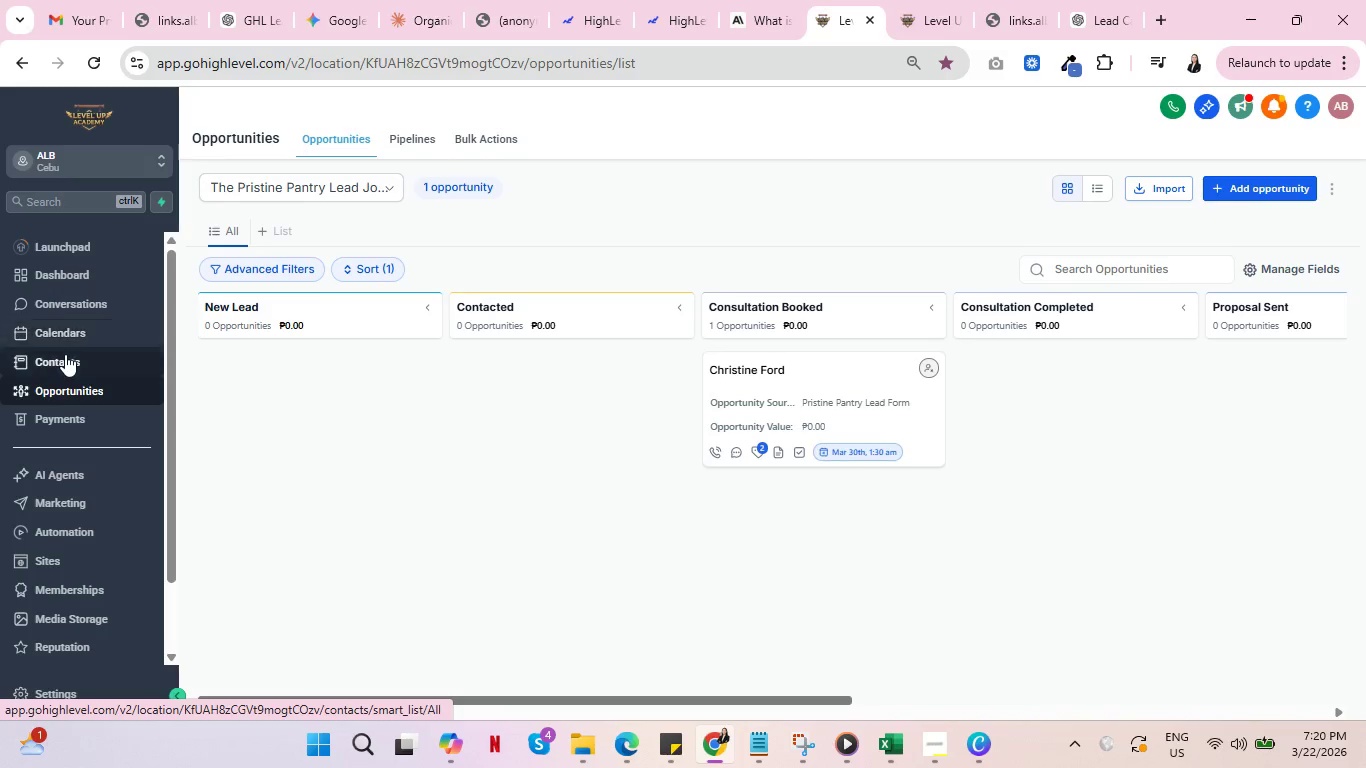 
left_click([65, 354])
 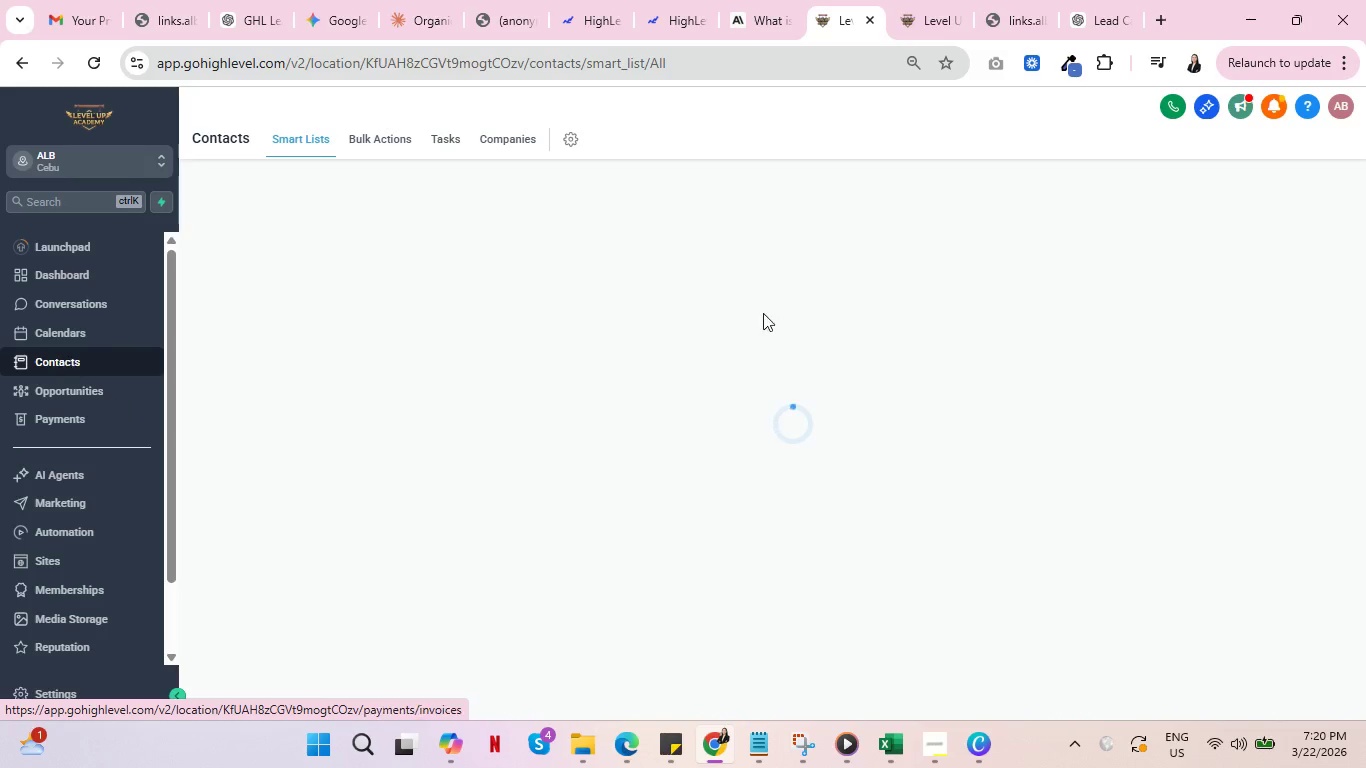 
left_click([925, 0])
 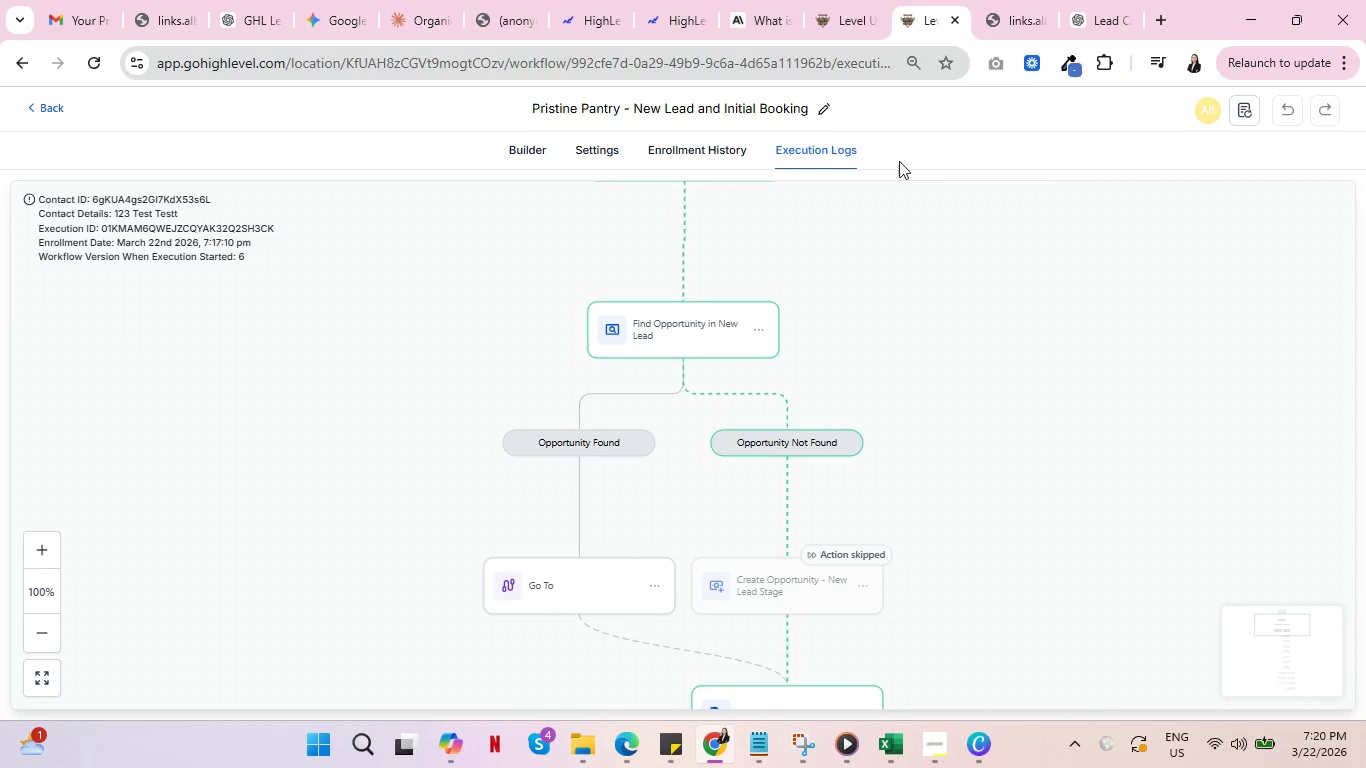 
scroll: coordinate [1019, 455], scroll_direction: down, amount: 23.0
 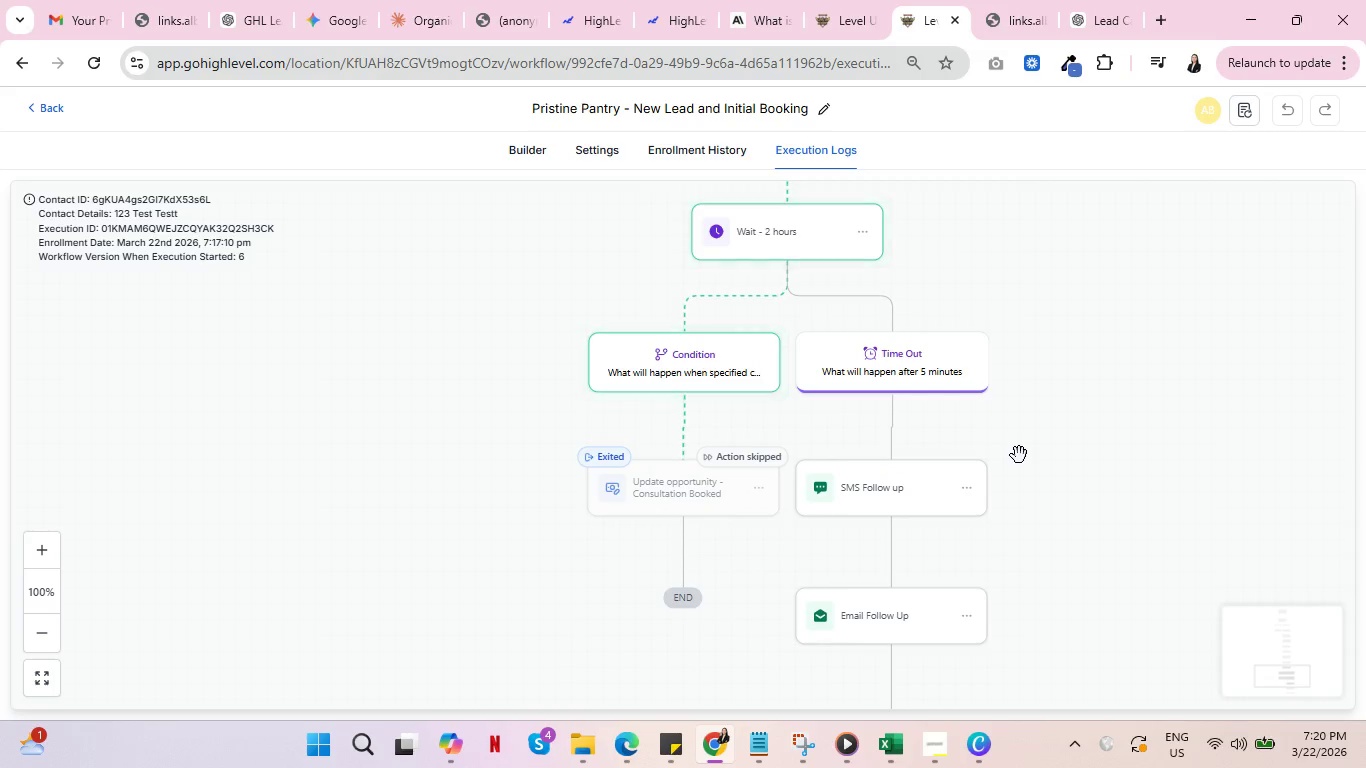 
left_click([41, 100])
 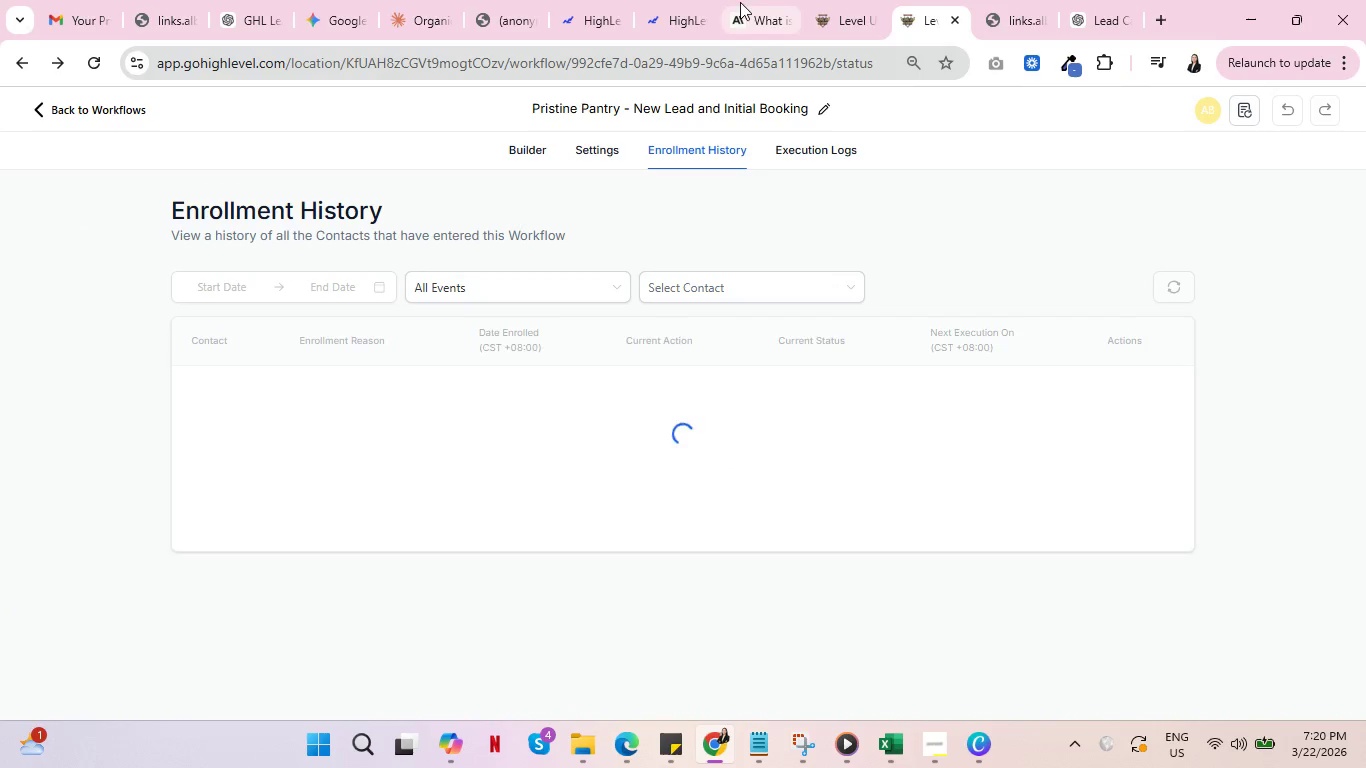 
left_click([872, 0])
 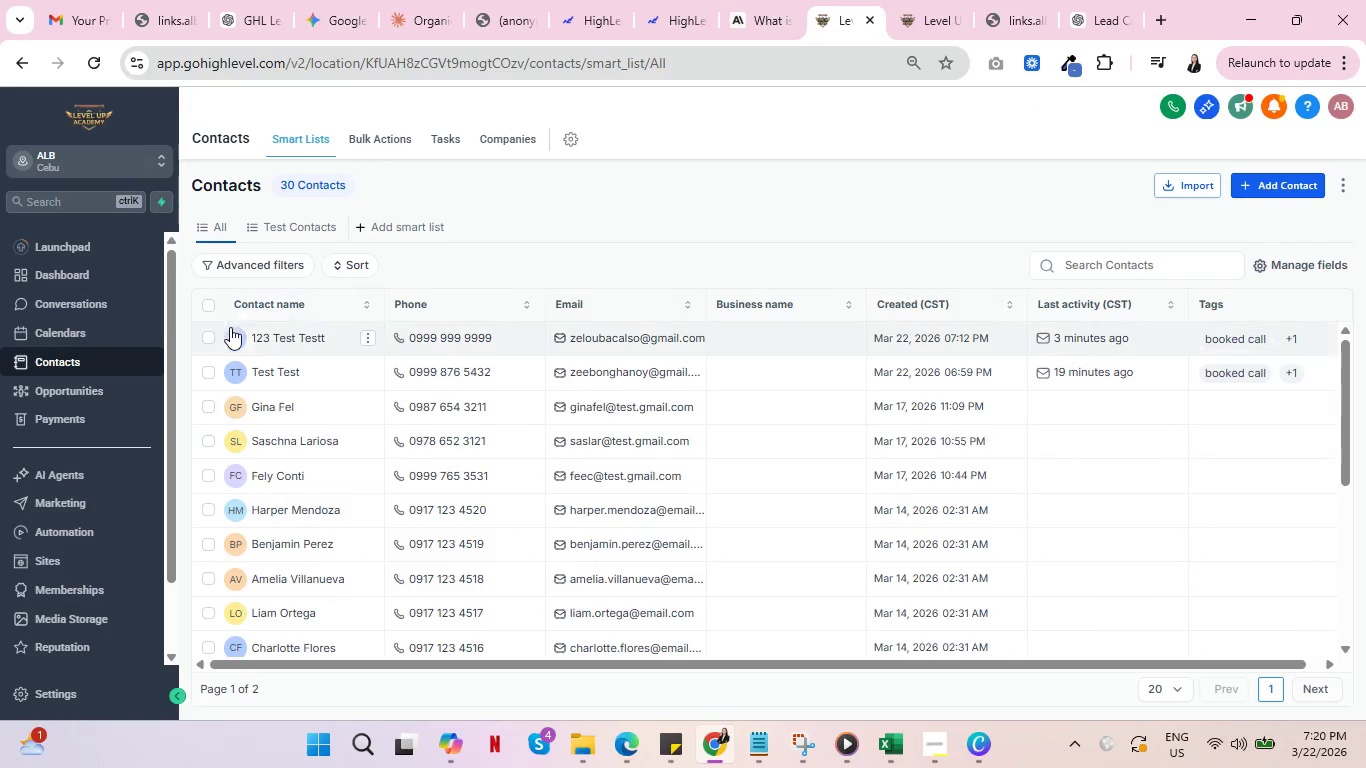 
left_click([205, 340])
 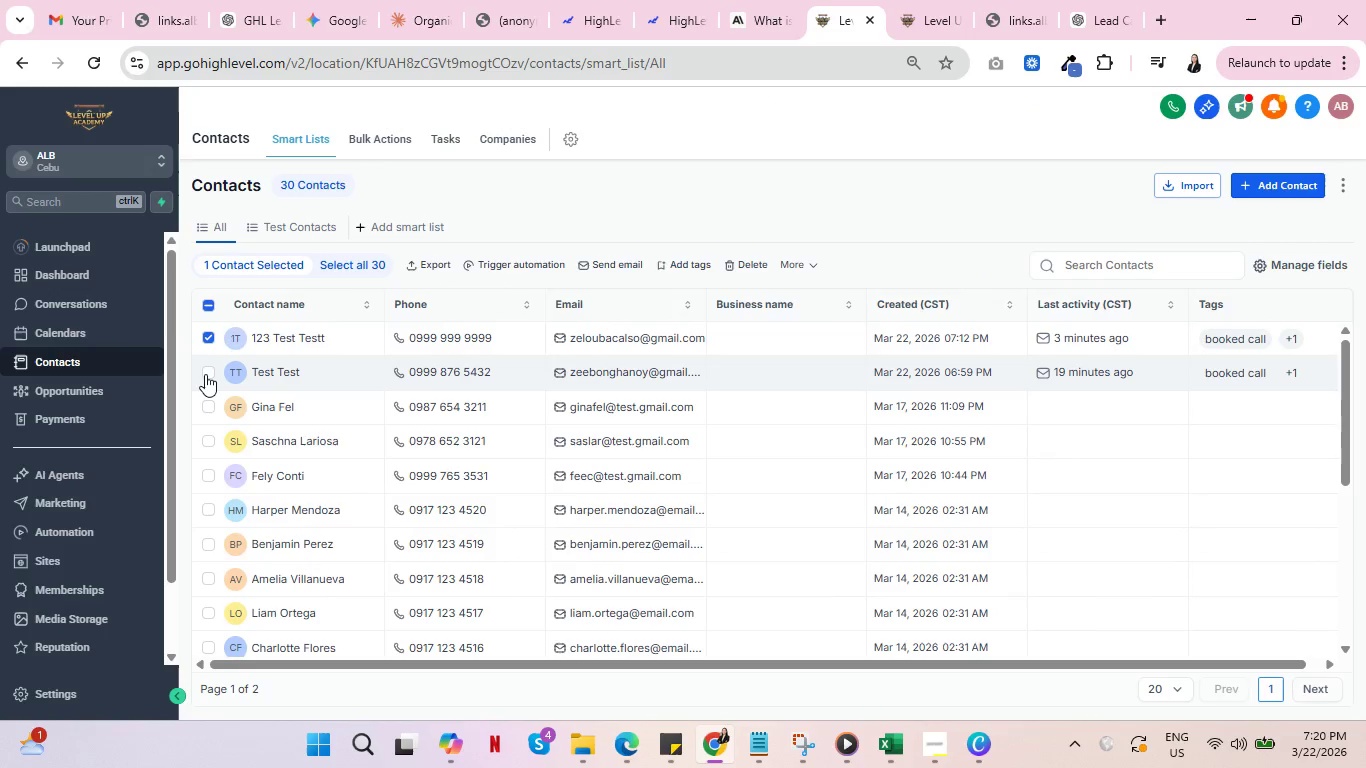 
left_click([206, 374])
 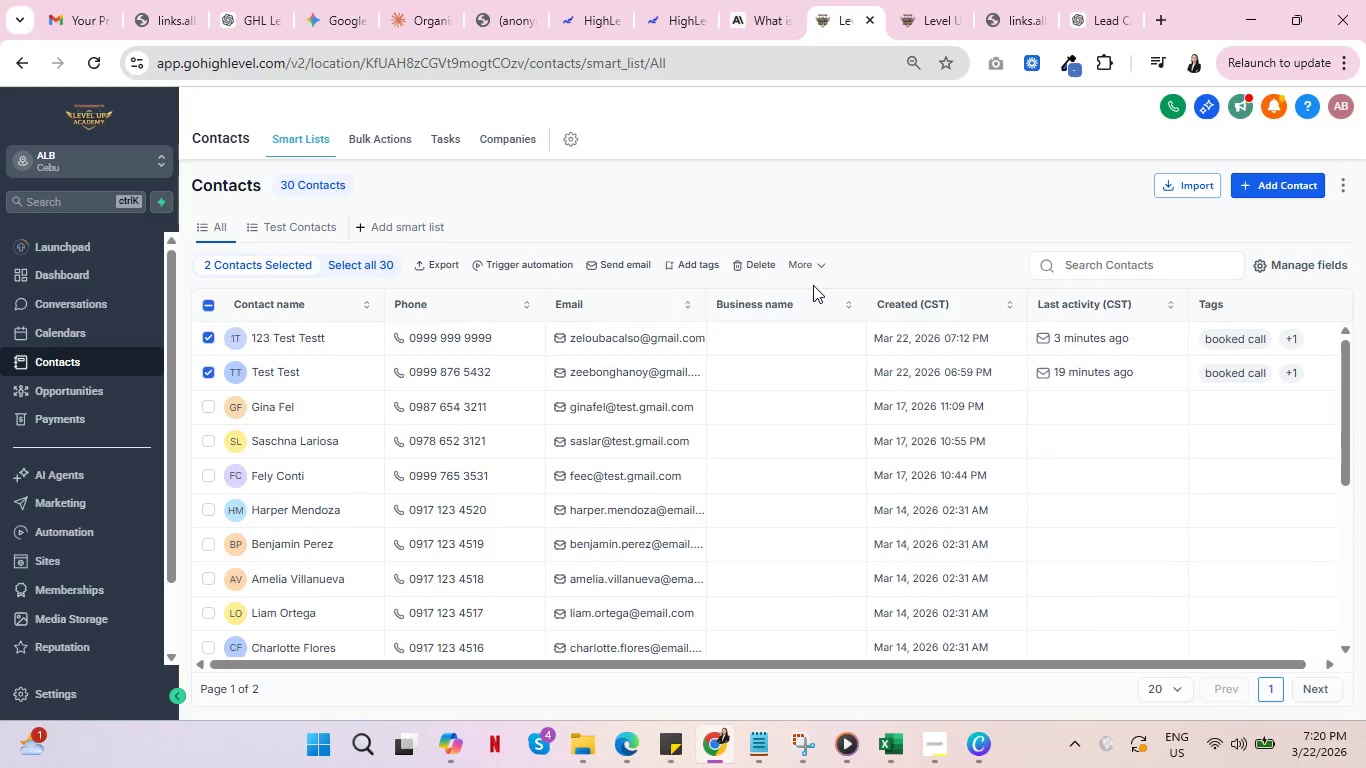 
left_click([759, 258])
 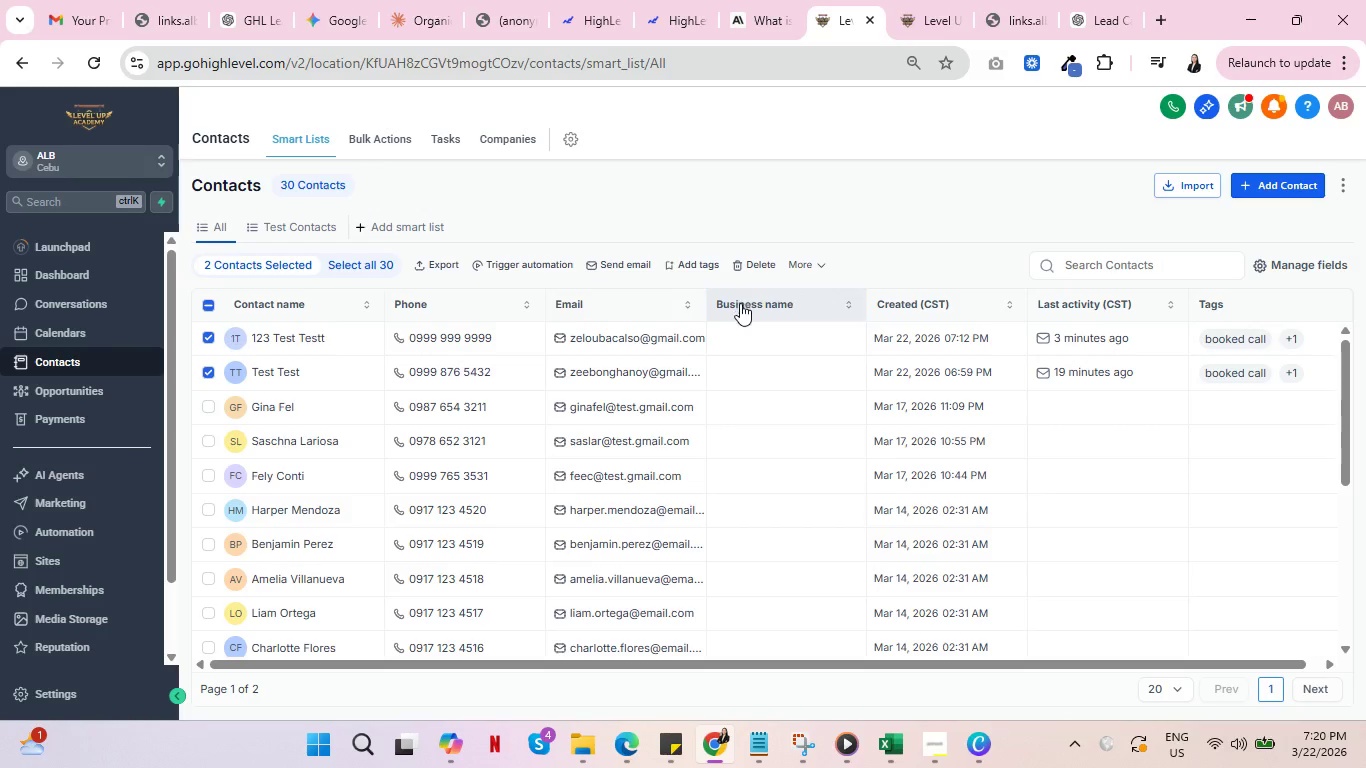 
left_click([754, 262])
 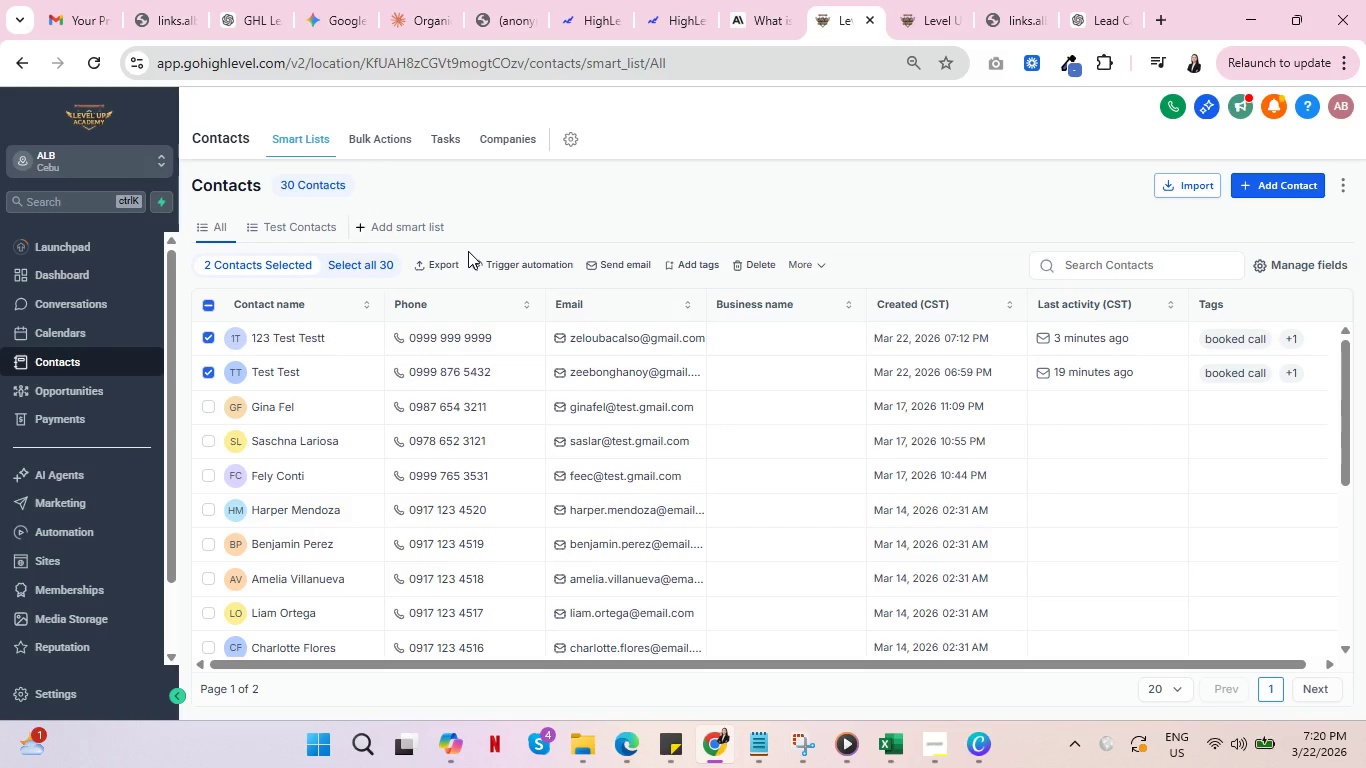 
wait(11.27)
 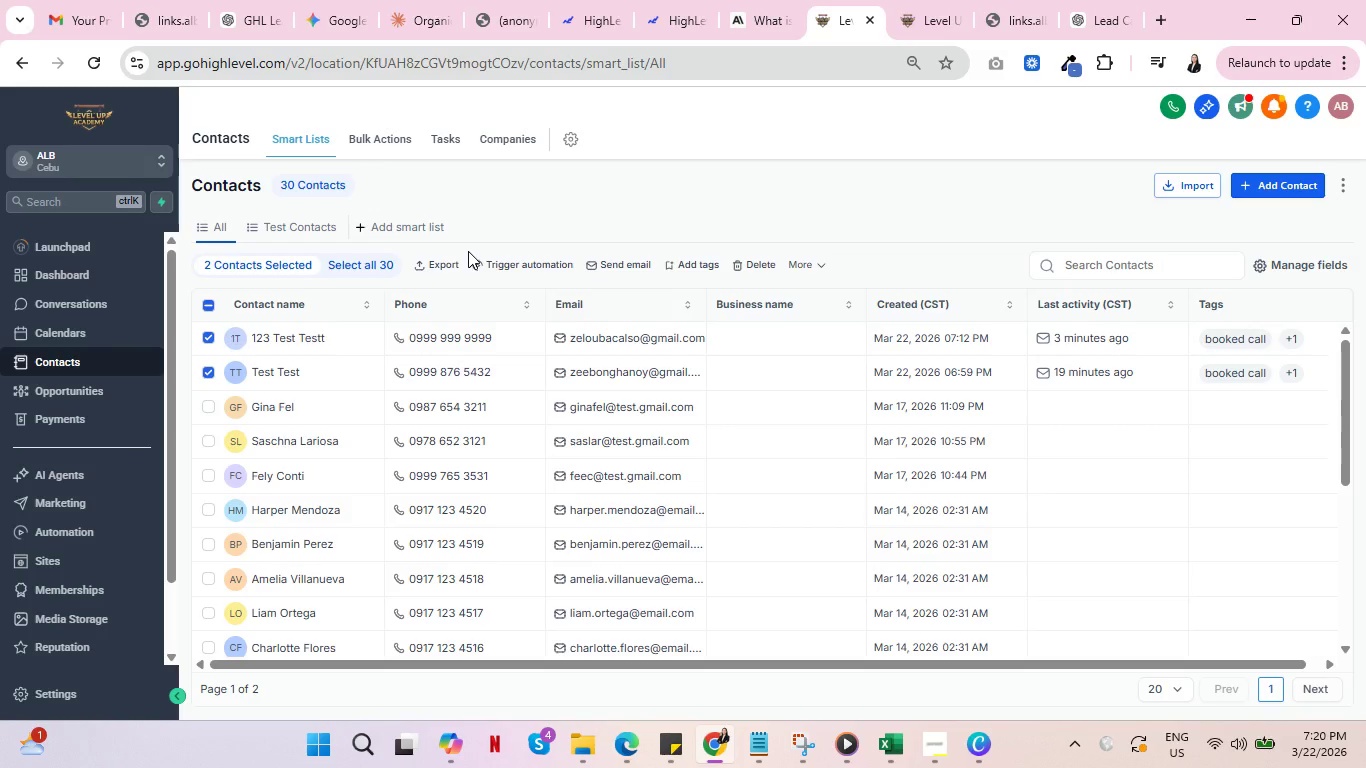 
left_click([370, 137])
 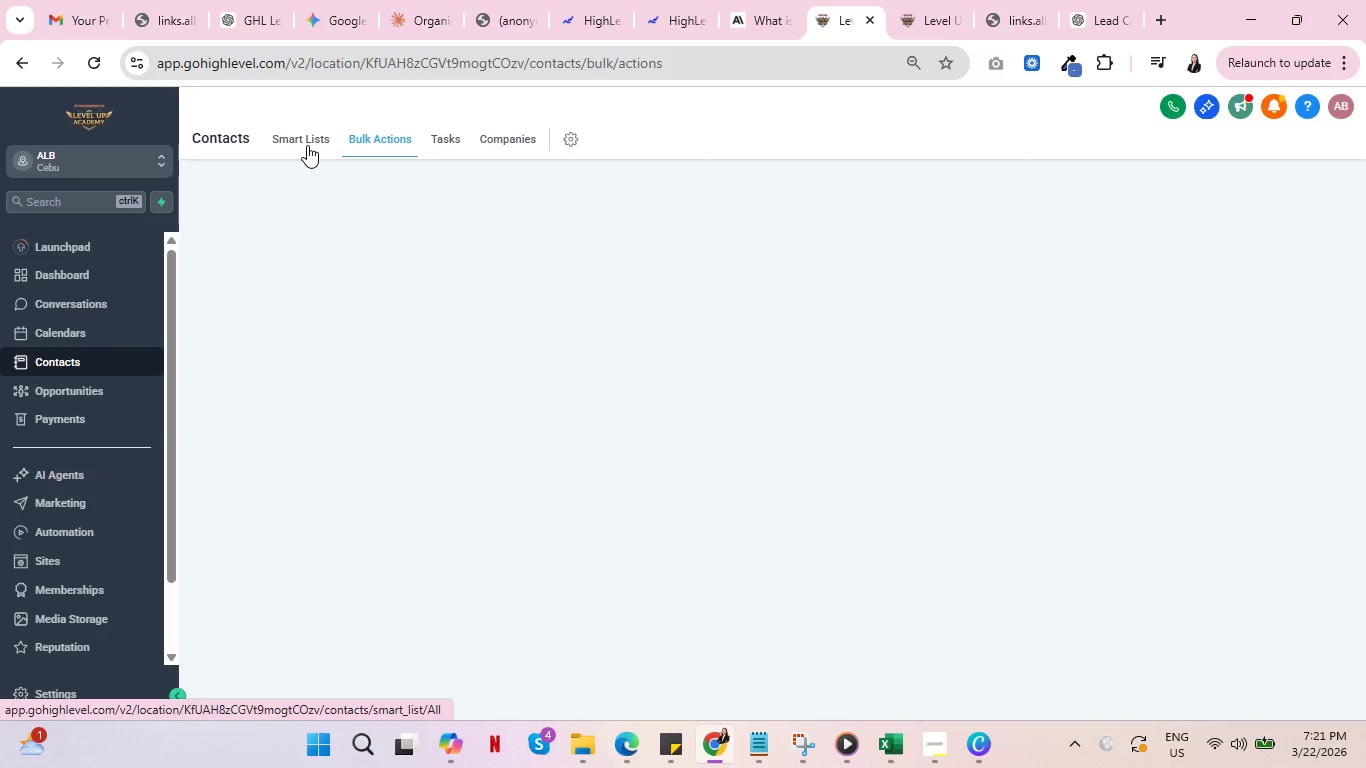 
wait(11.8)
 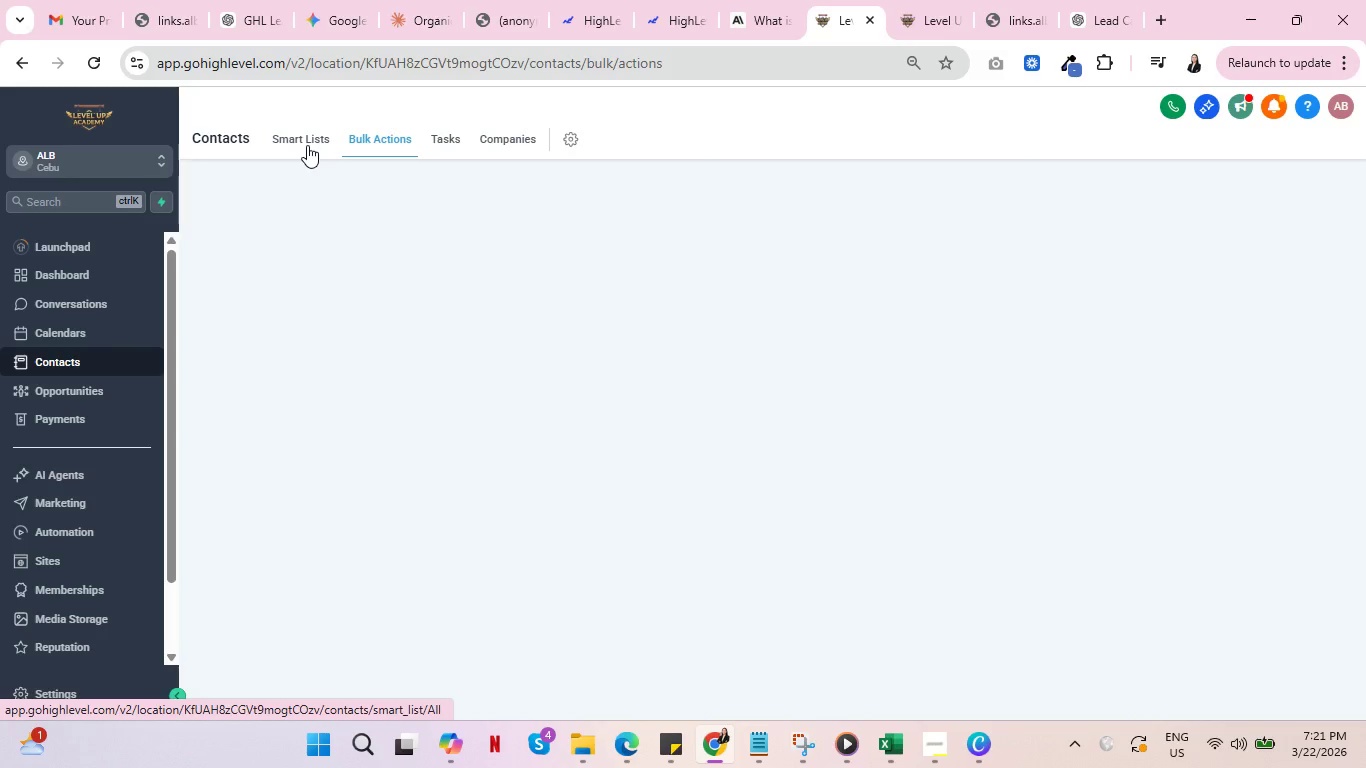 
left_click([306, 137])
 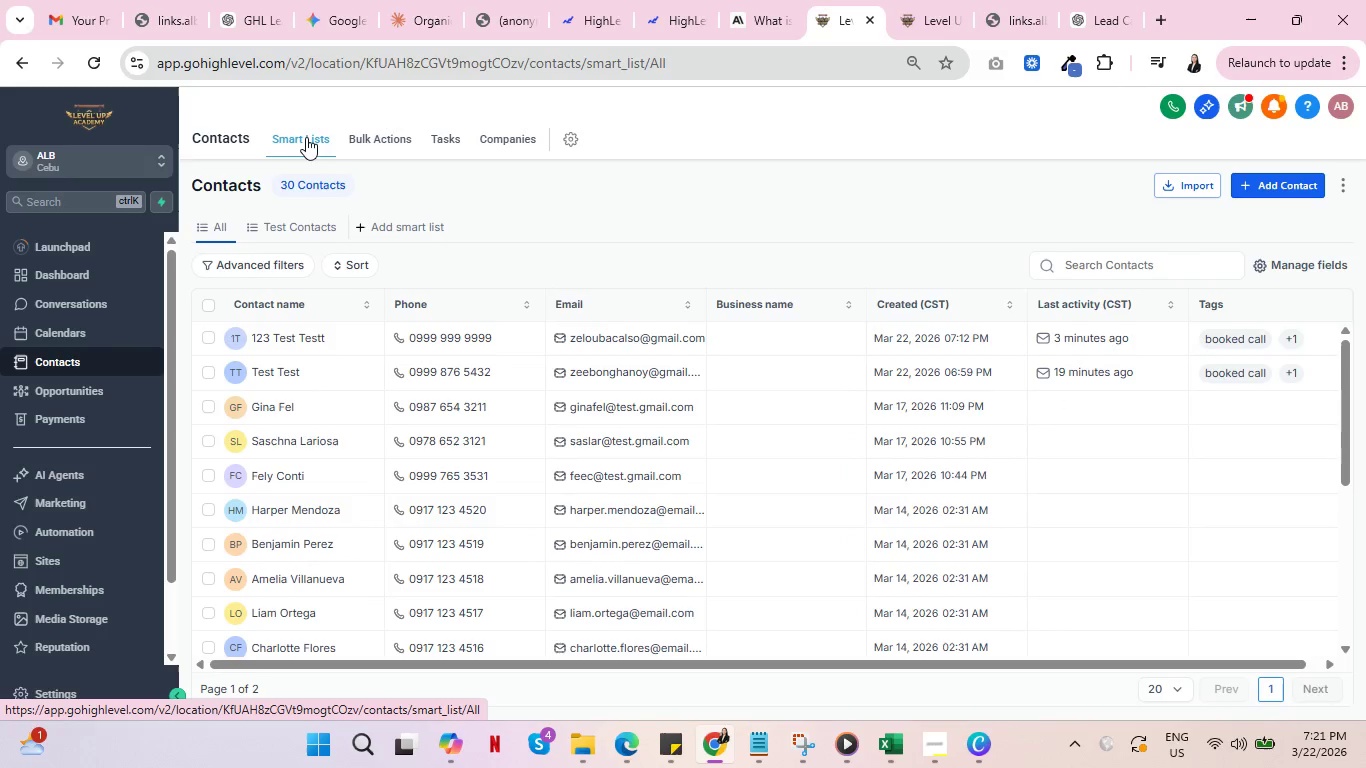 
left_click([366, 135])
 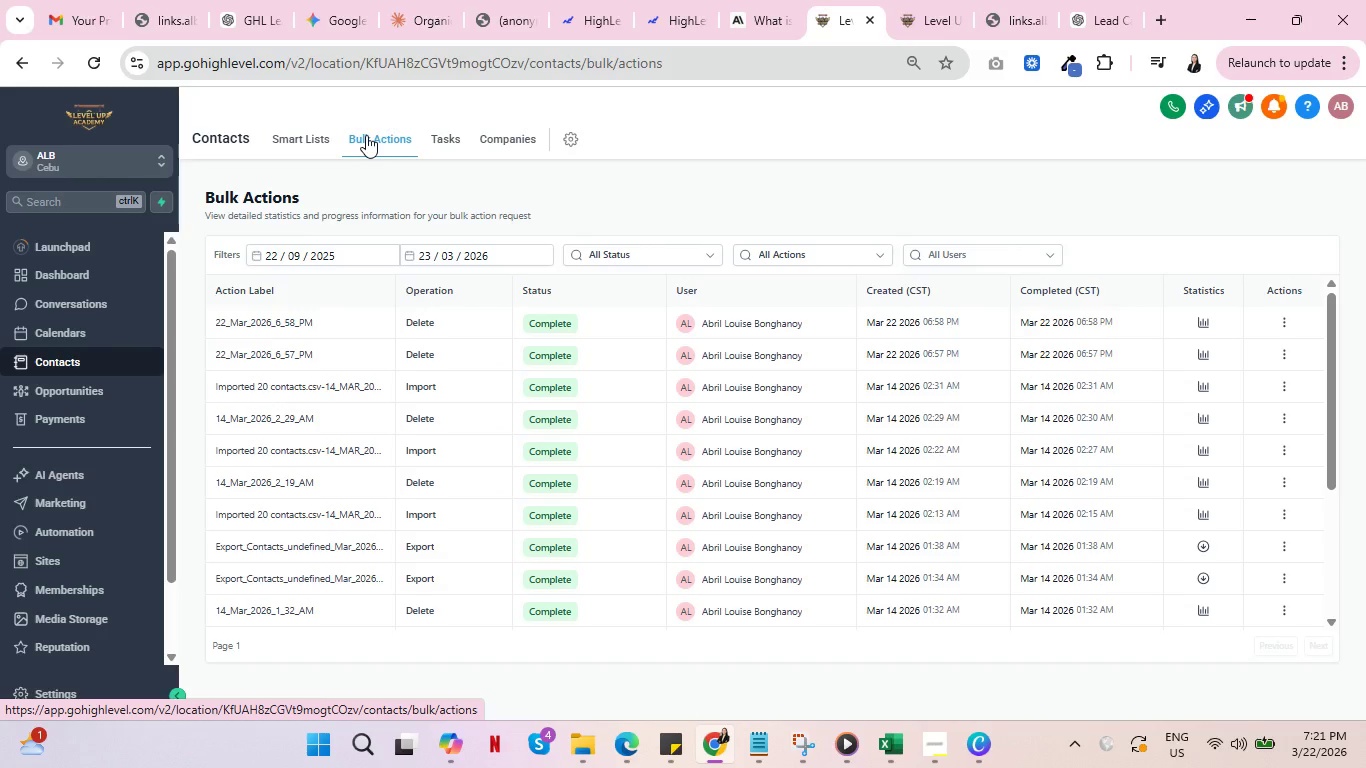 
left_click([301, 135])
 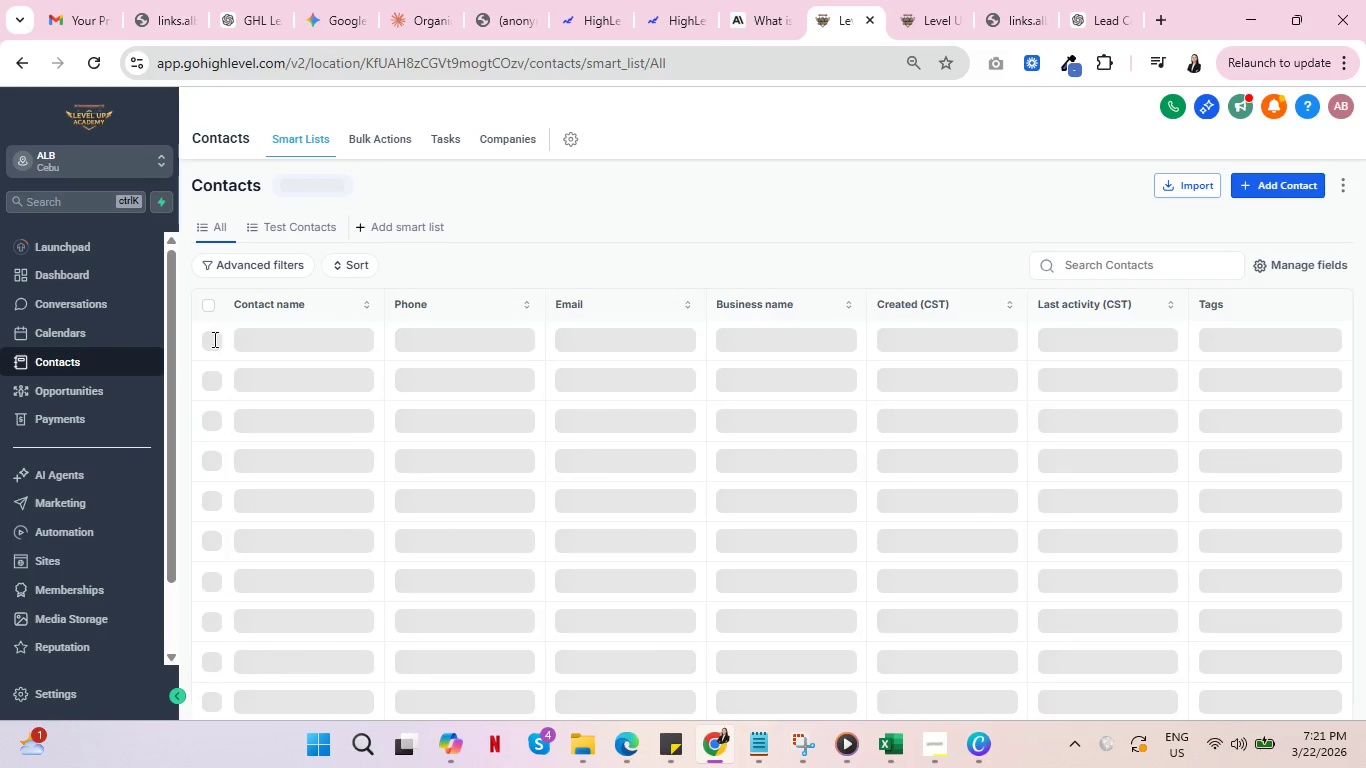 
left_click([210, 341])
 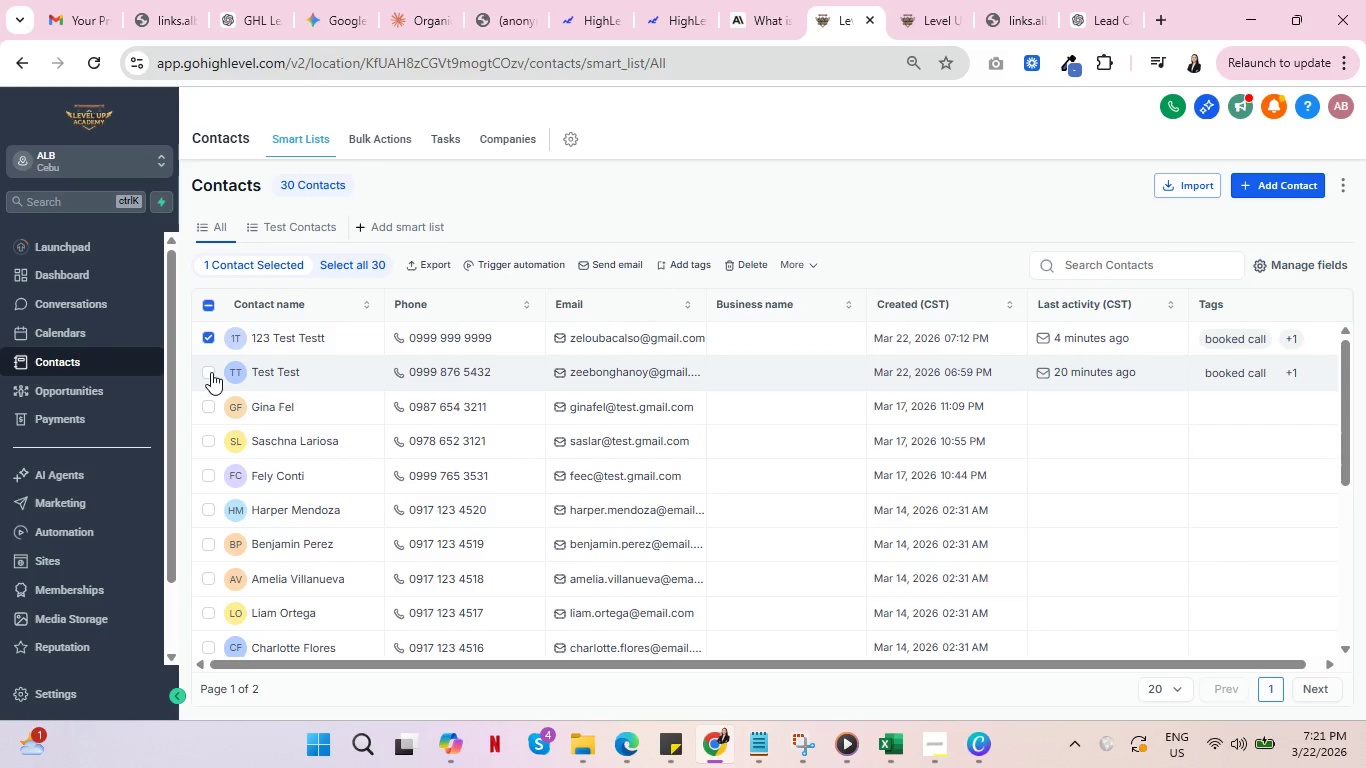 
left_click([211, 372])
 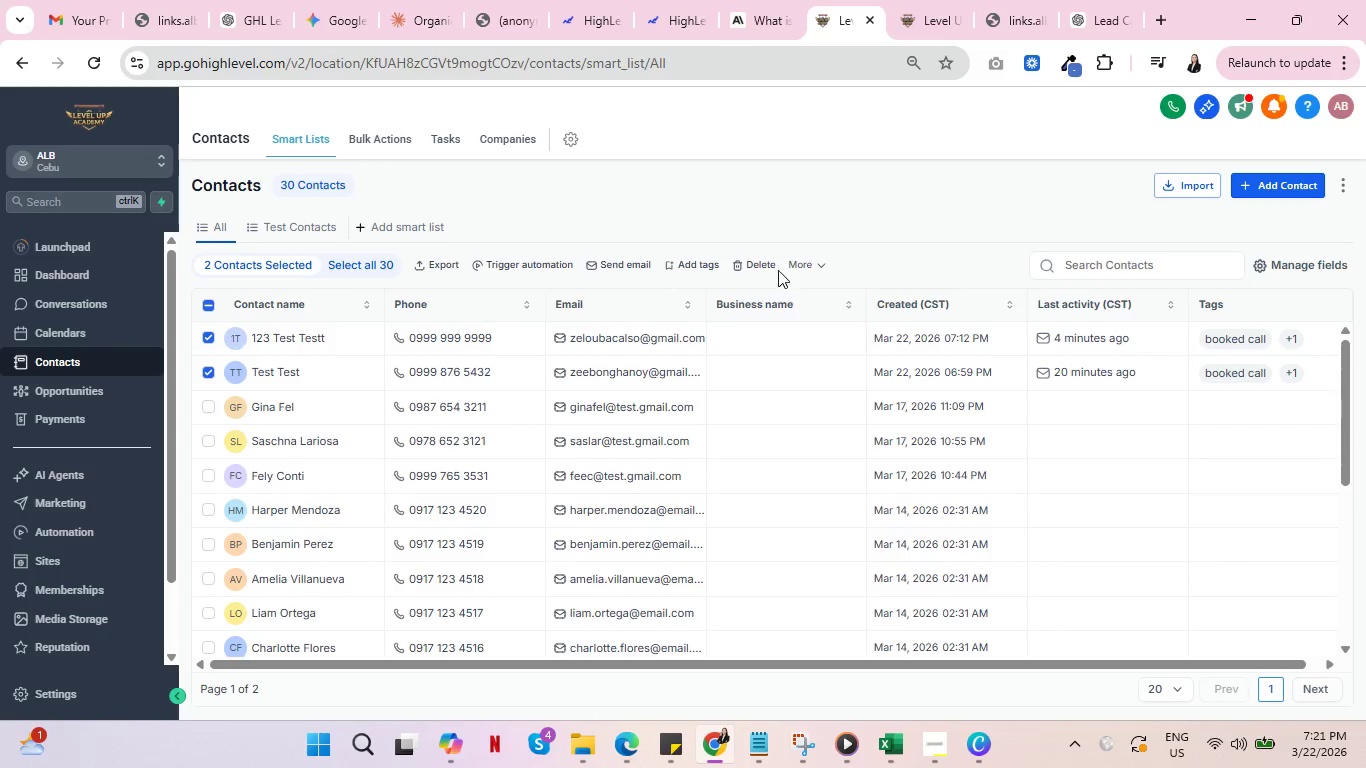 
left_click([746, 259])
 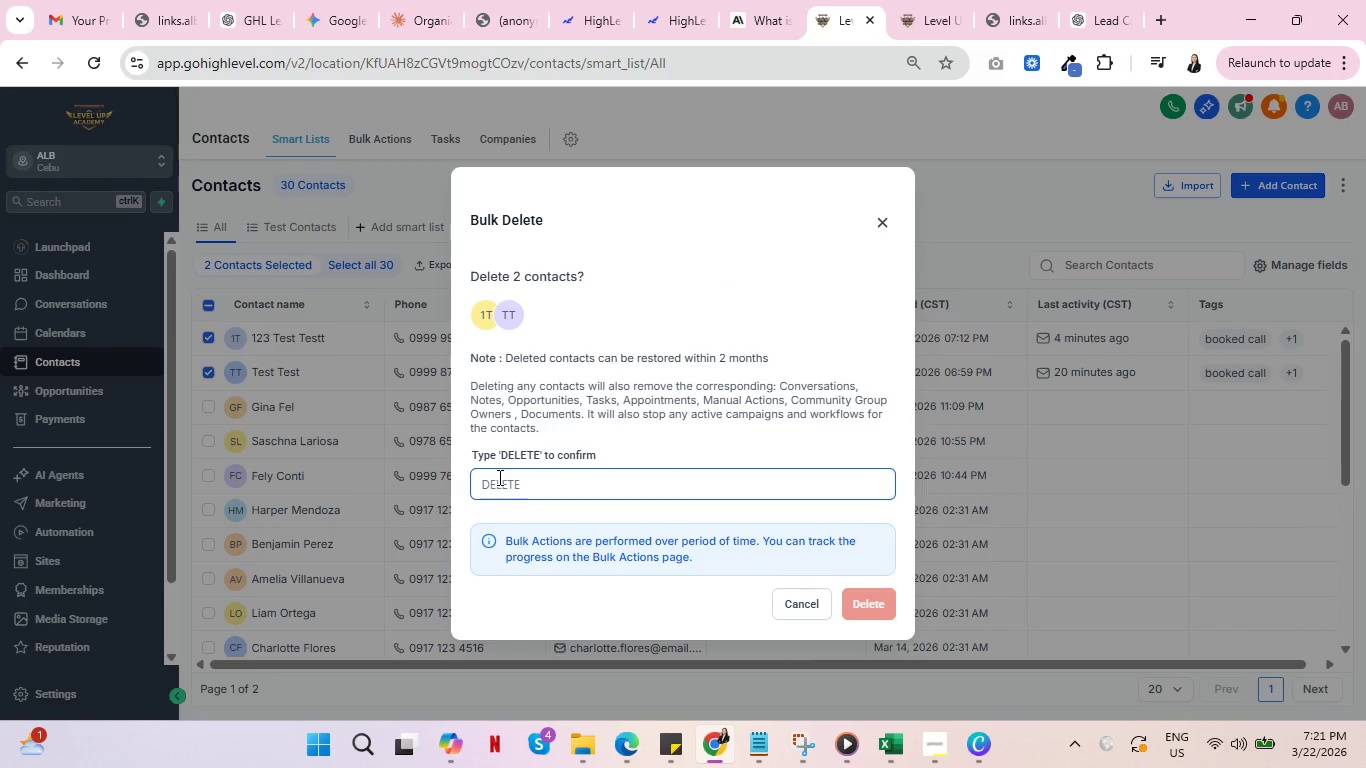 
double_click([516, 447])
 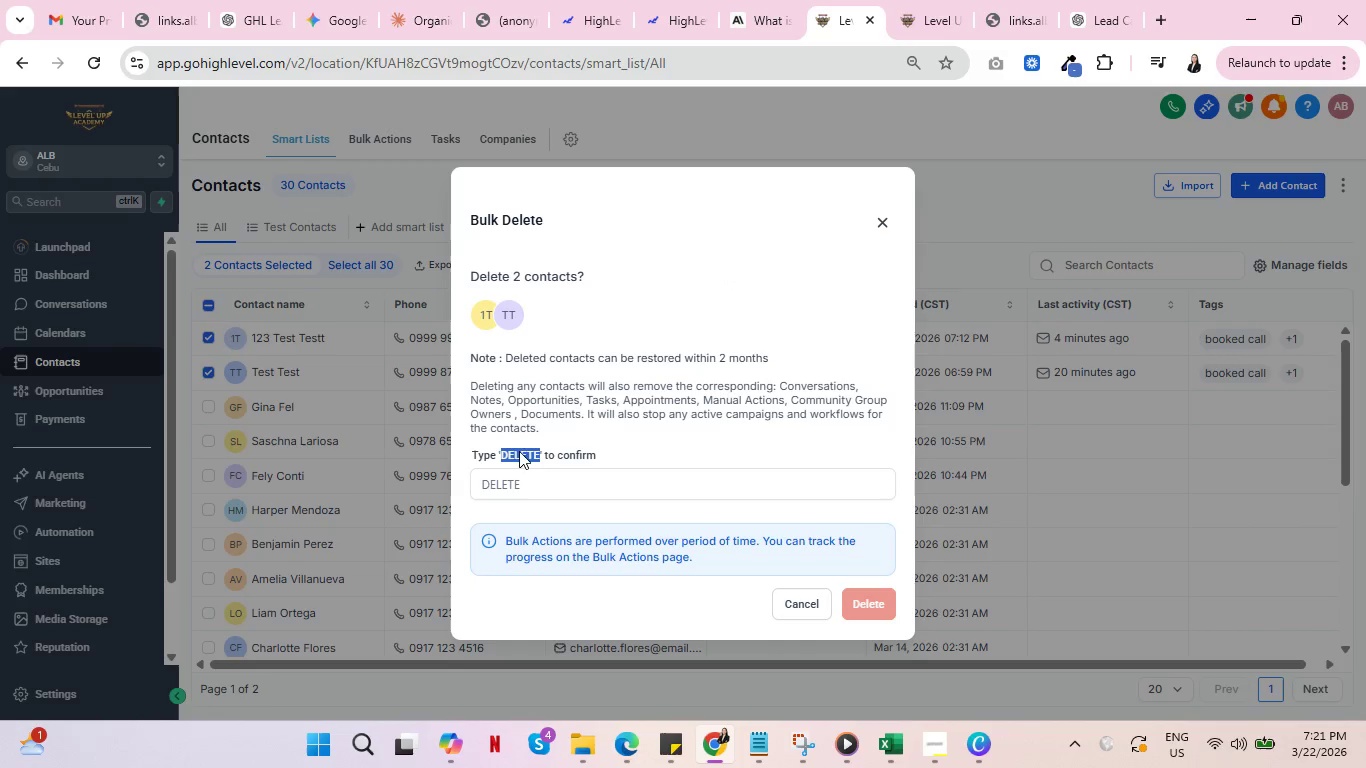 
key(Control+C)
 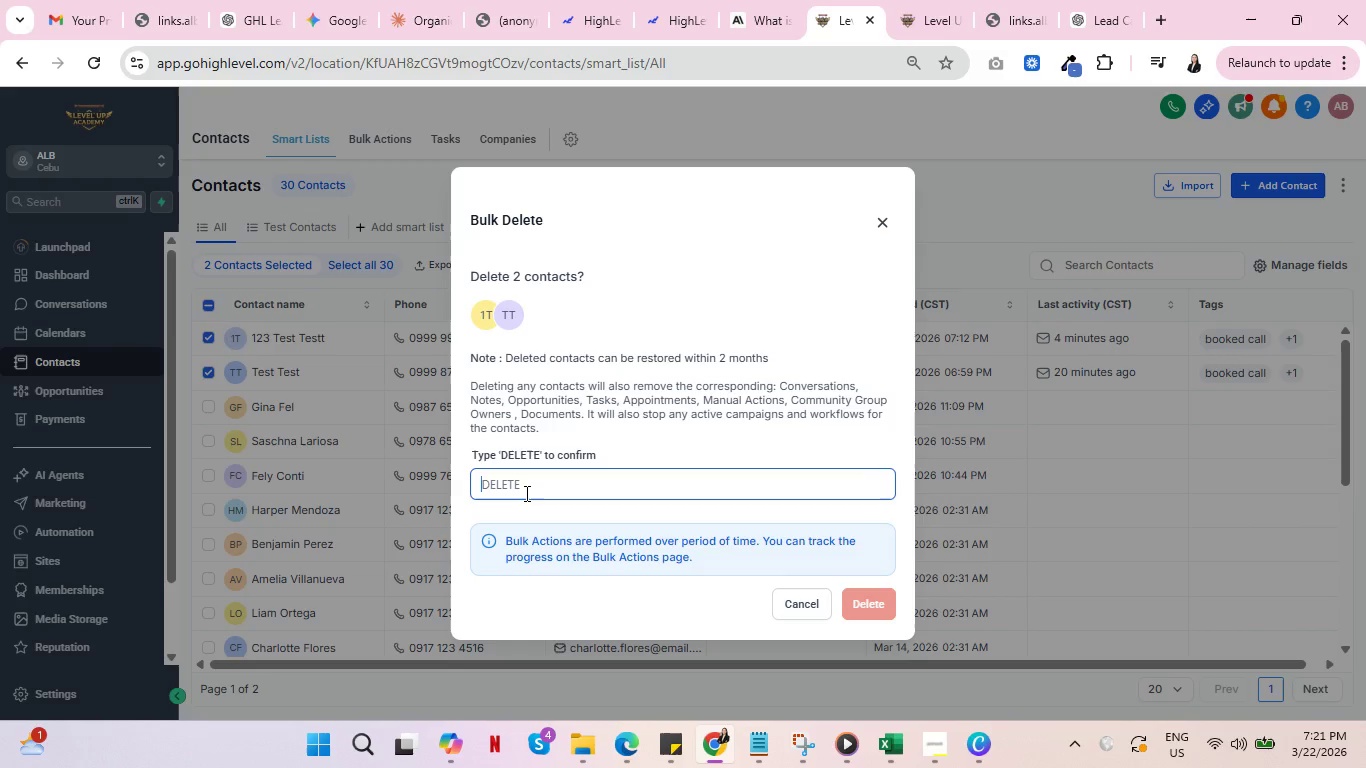 
left_click([525, 493])
 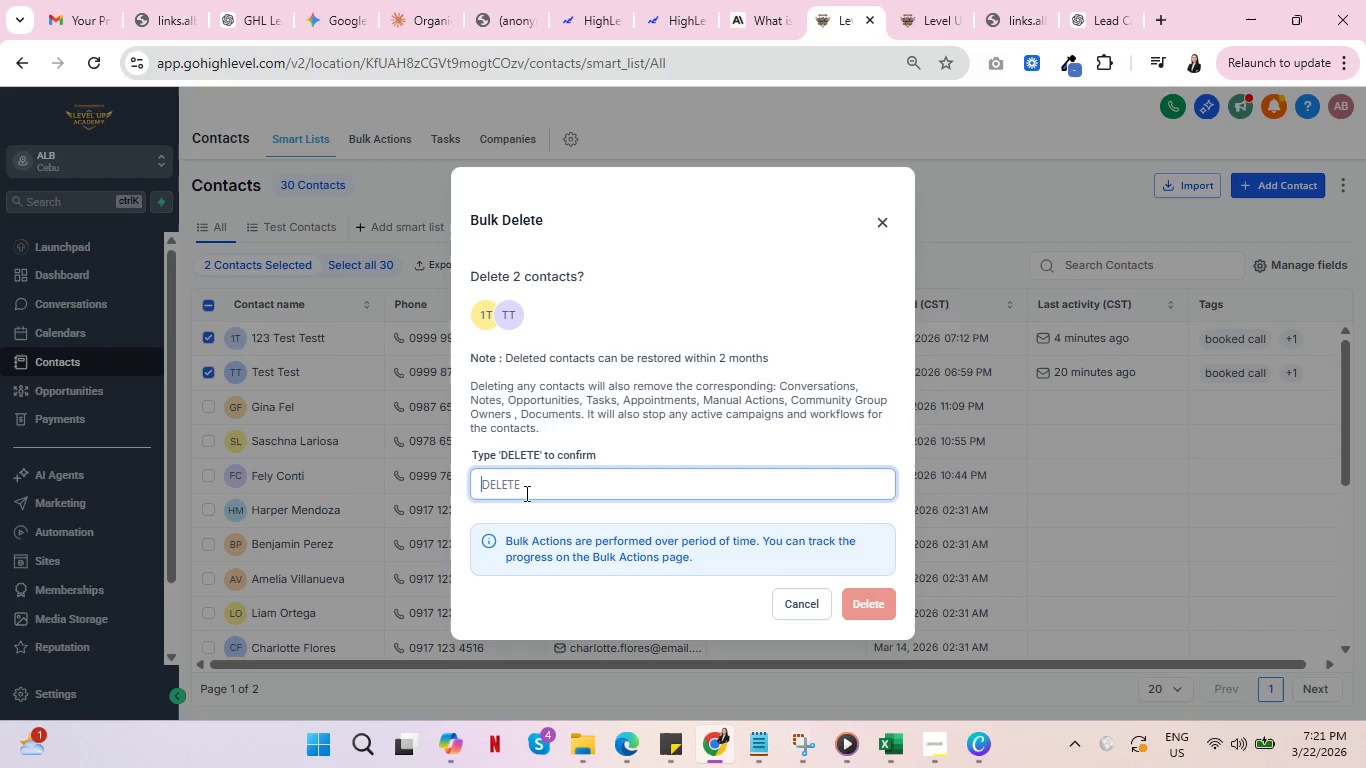 
key(Control+ControlLeft)
 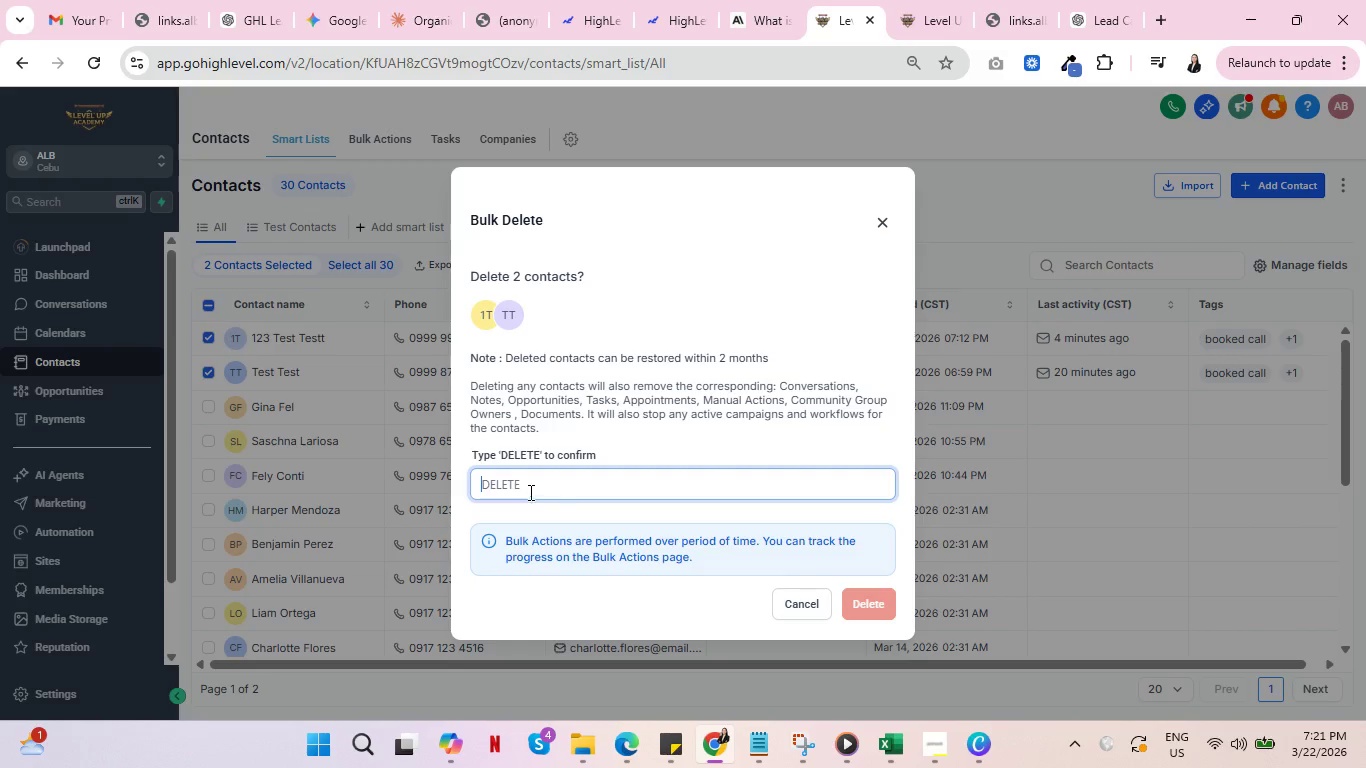 
key(Control+V)
 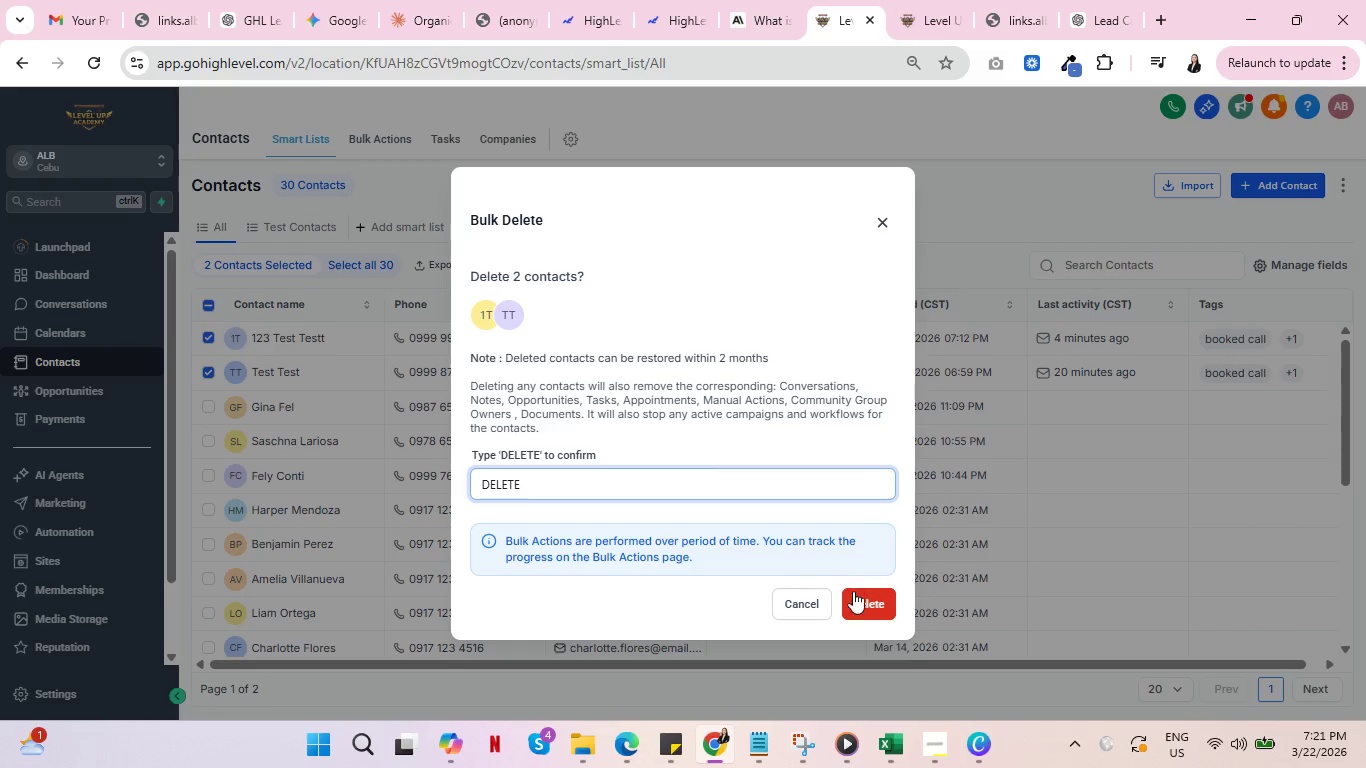 
left_click([866, 606])
 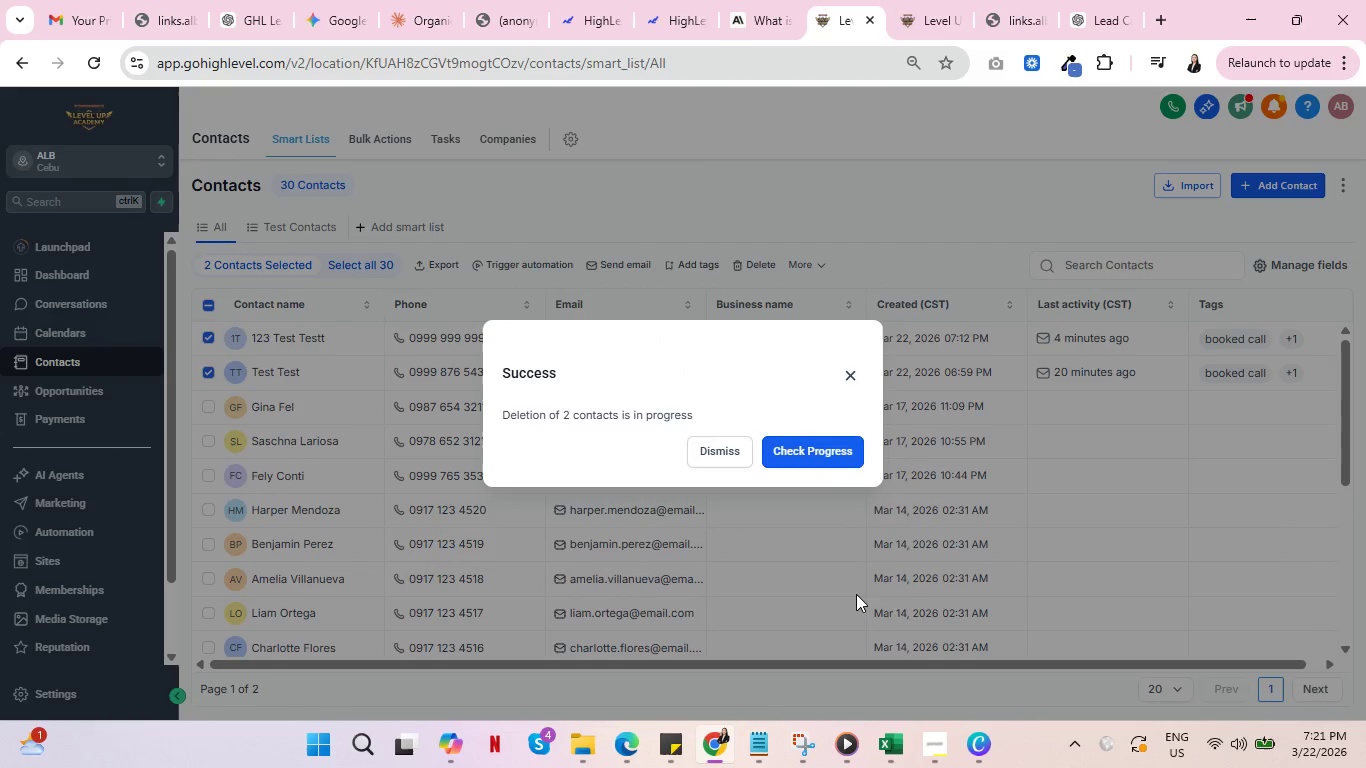 
left_click([814, 448])
 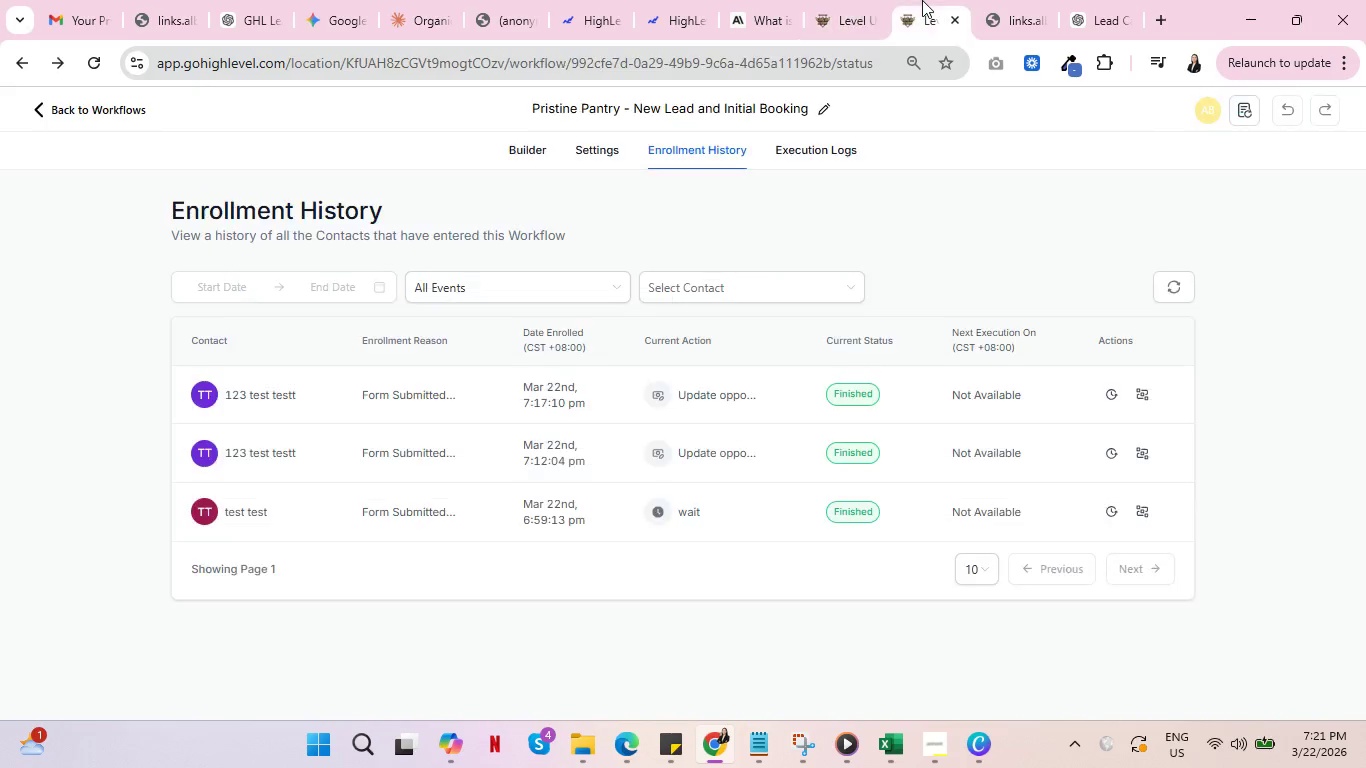 
double_click([986, 4])
 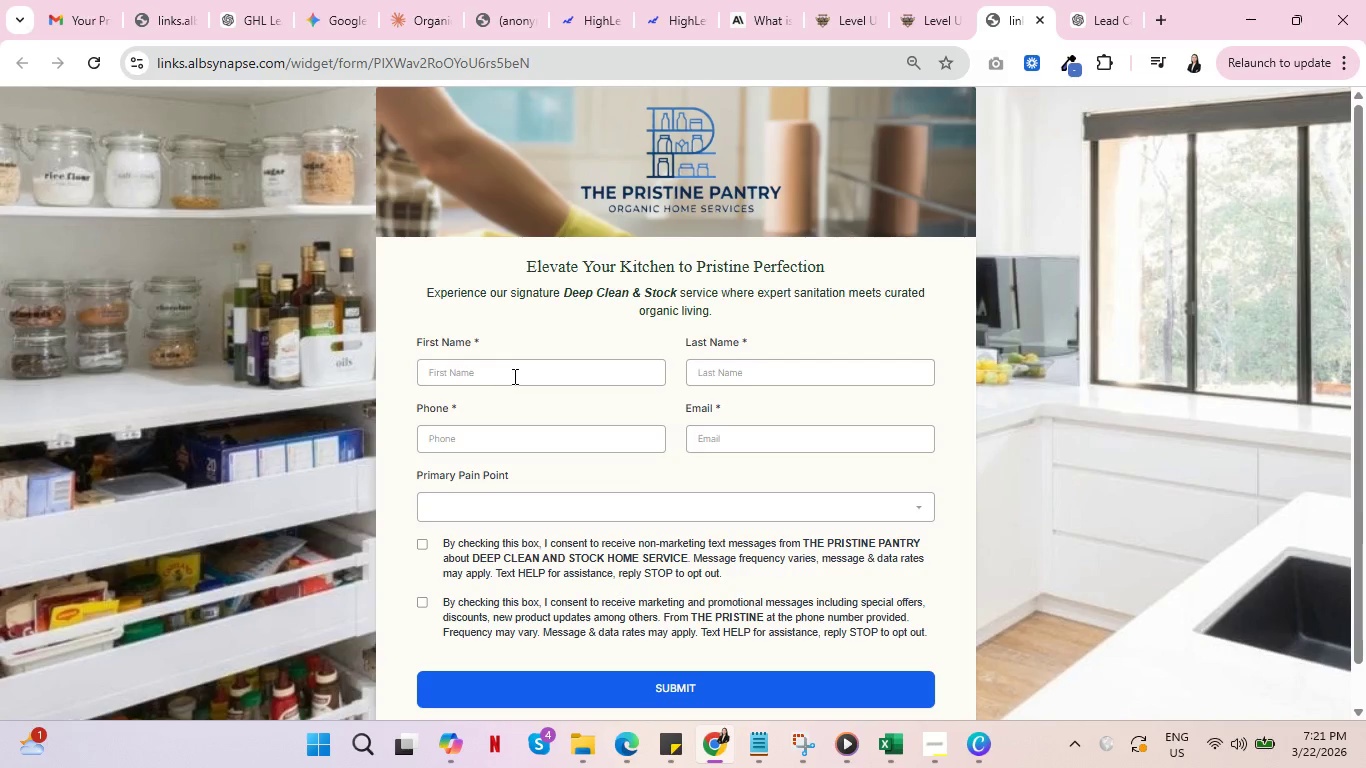 
left_click([515, 376])
 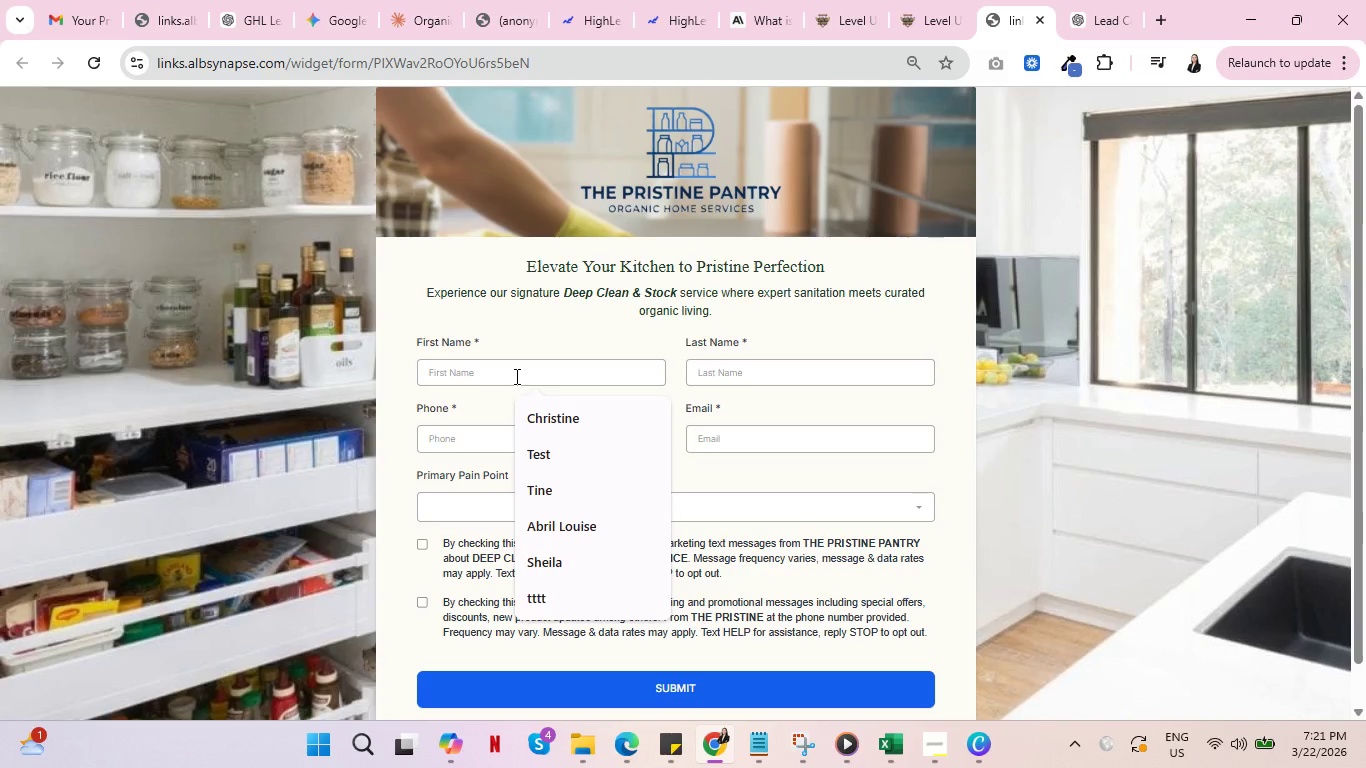 
type(Tina)
 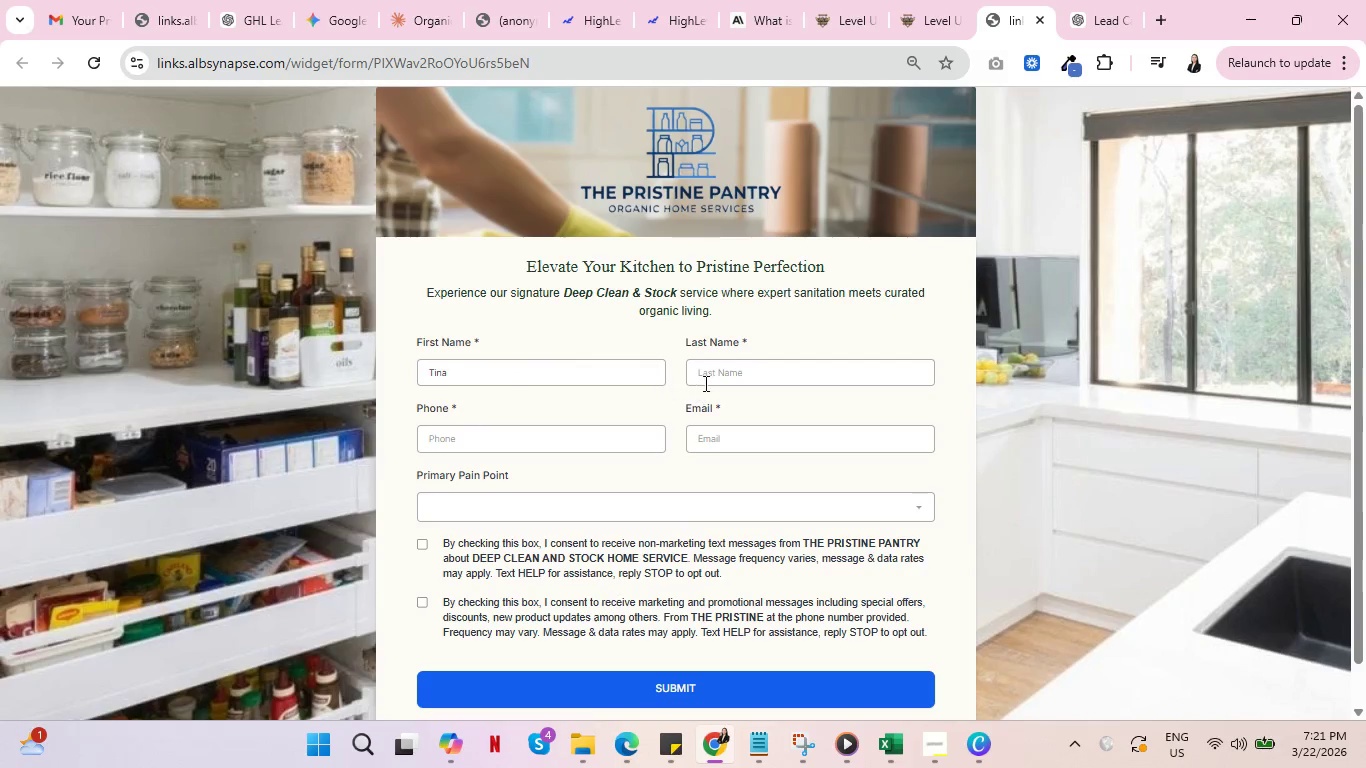 
left_click([712, 380])
 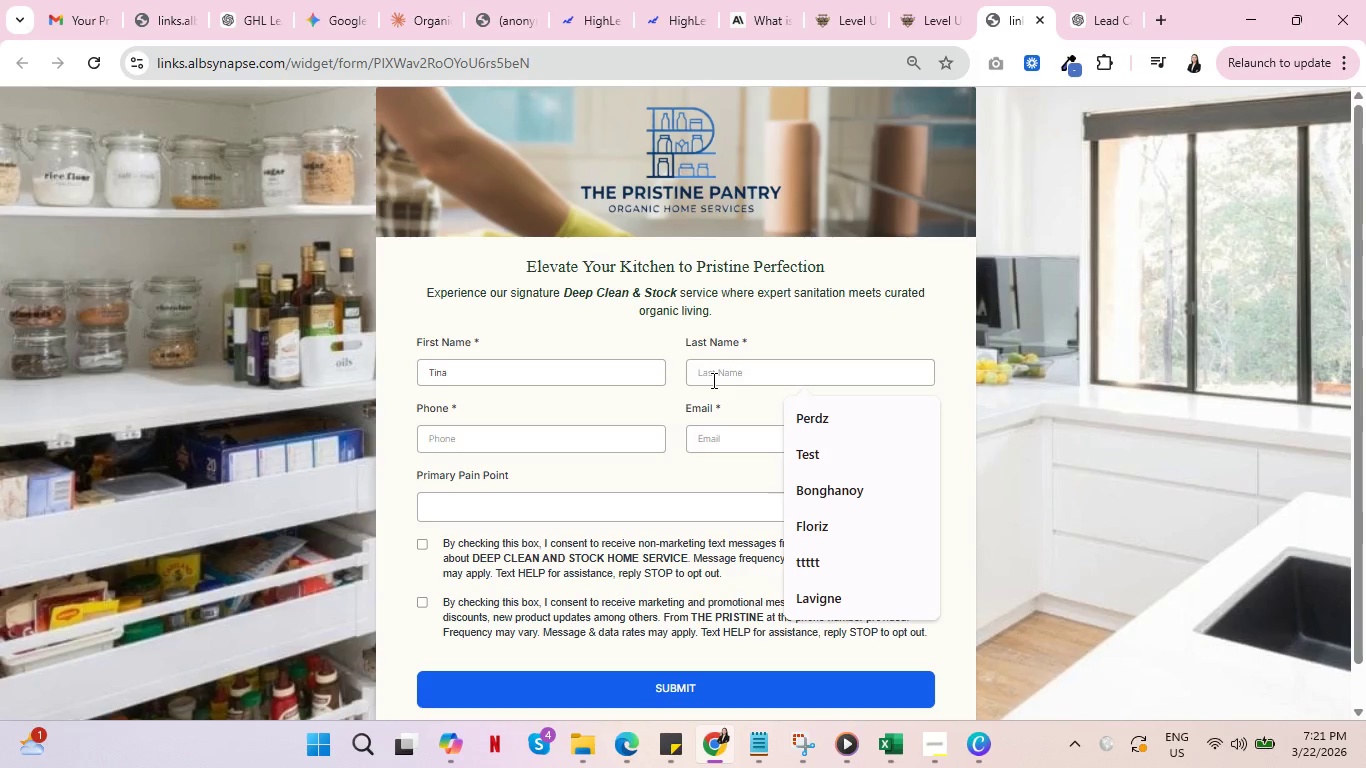 
type(Fell)
 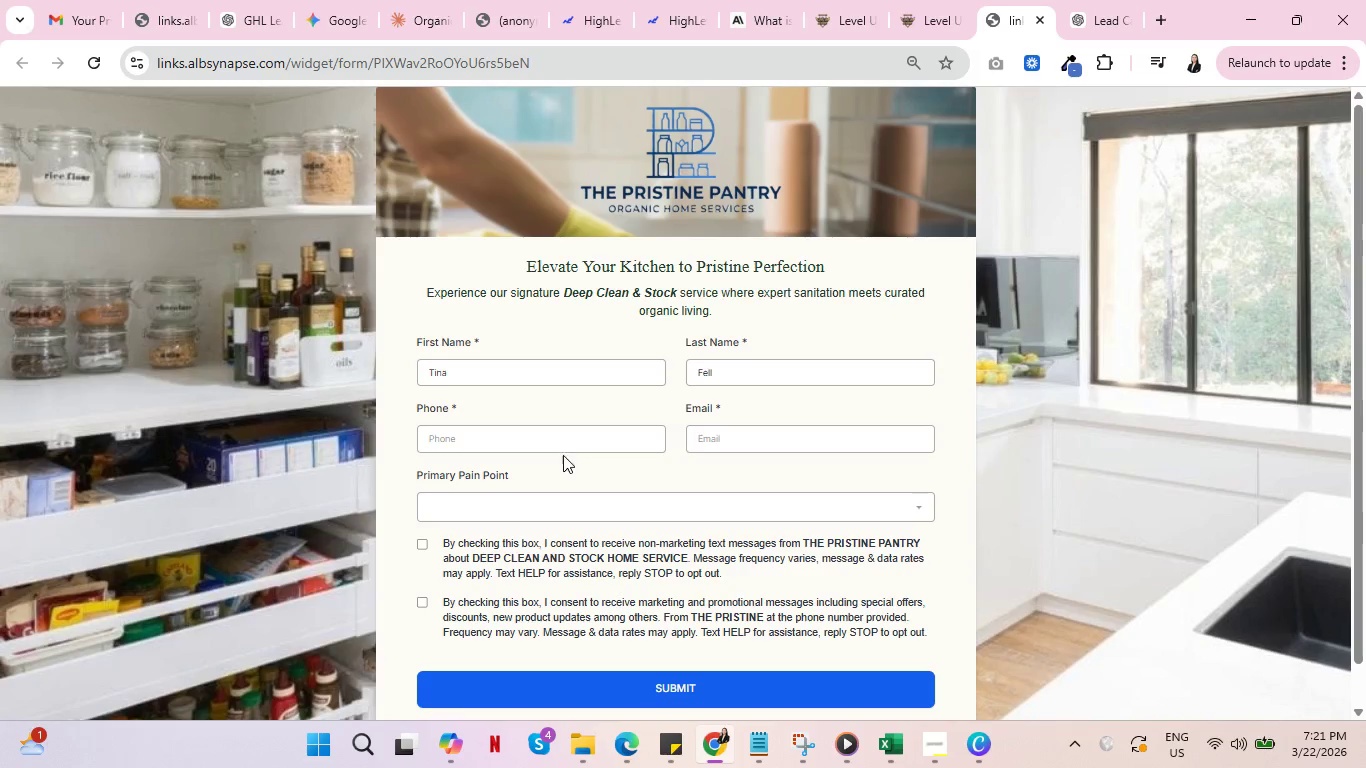 
left_click([561, 444])
 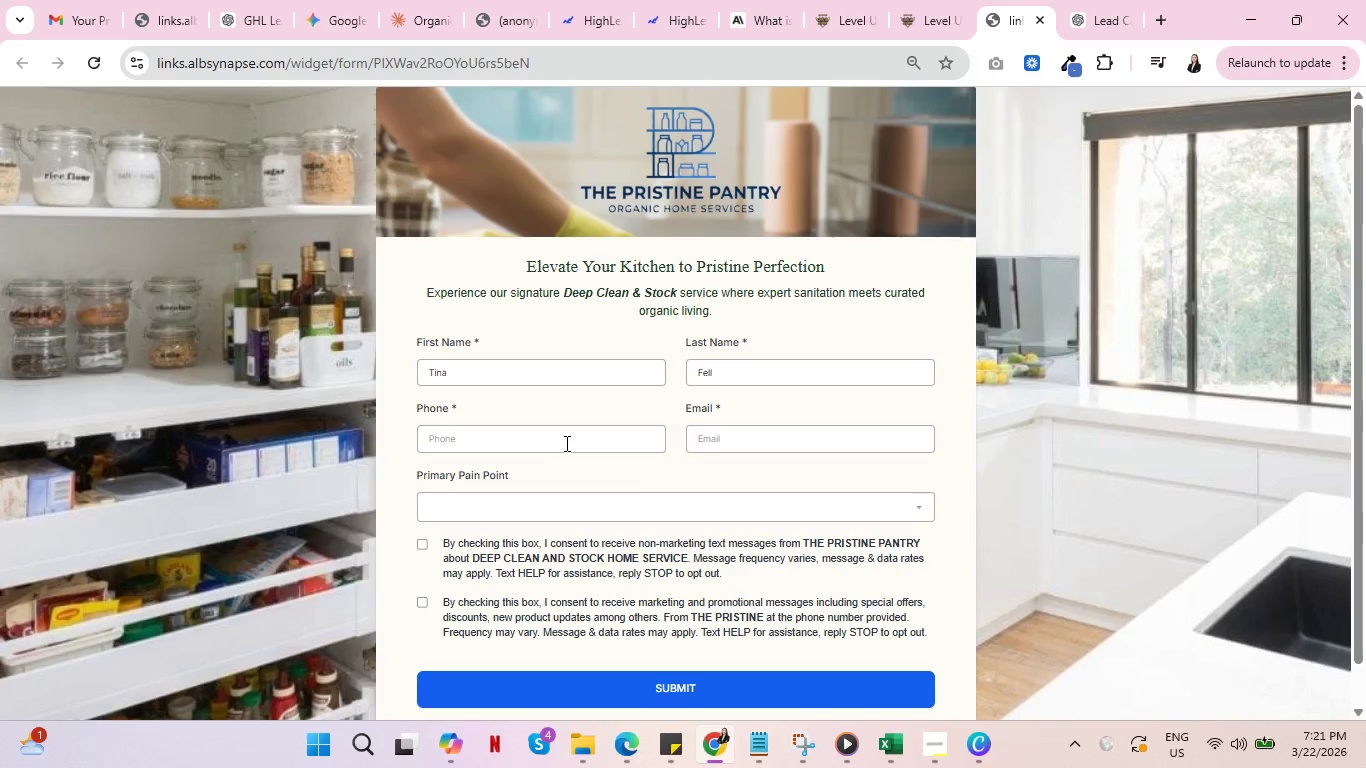 
type(09999999999)
key(Backspace)
key(Backspace)
type(11)
 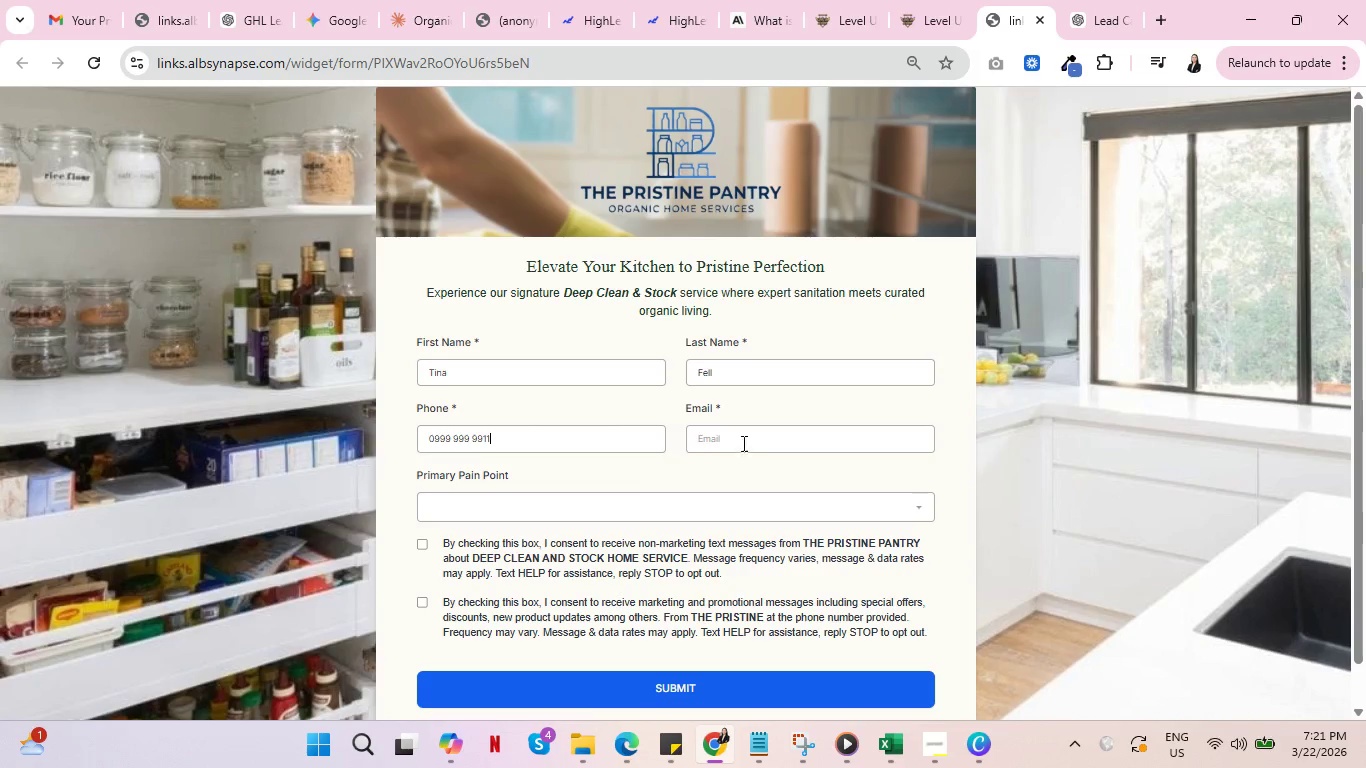 
left_click([797, 442])
 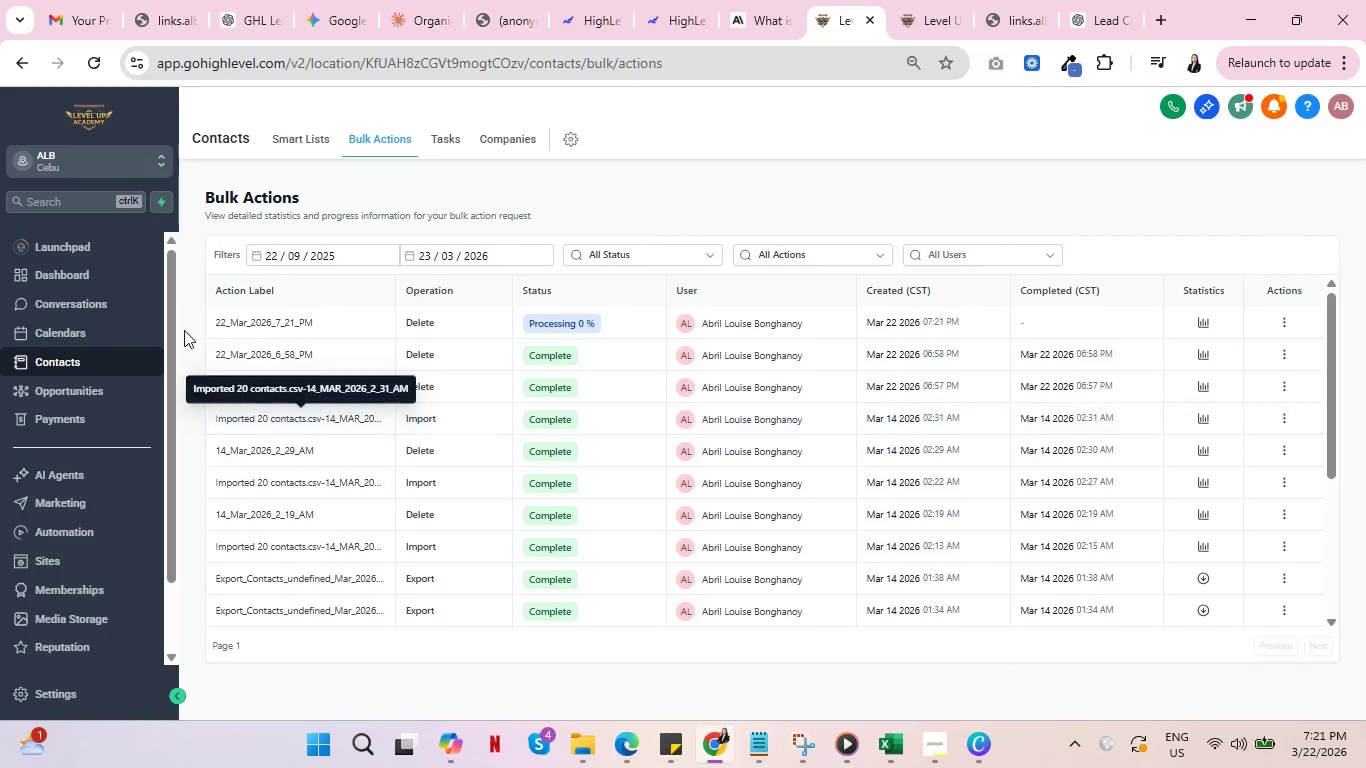 
double_click([295, 142])
 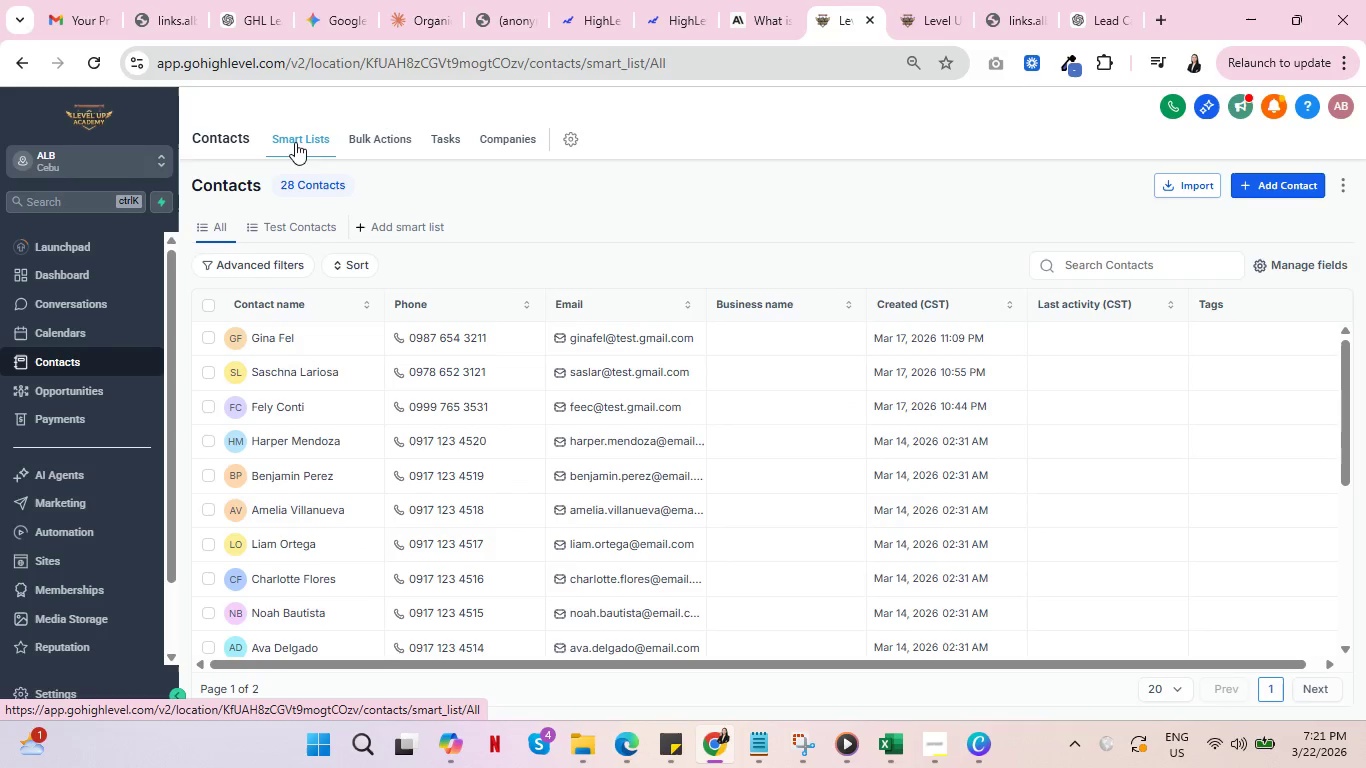 
scroll: coordinate [617, 617], scroll_direction: down, amount: 7.0
 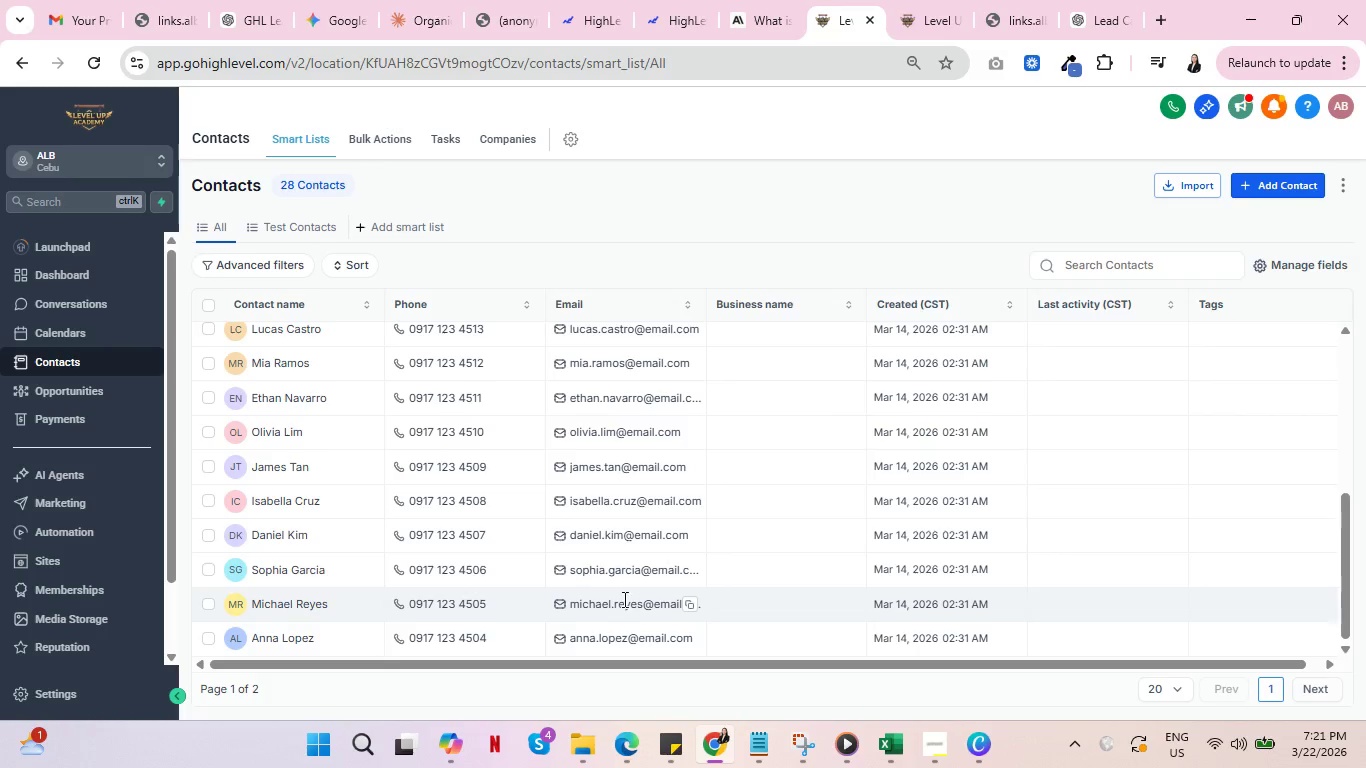 
scroll: coordinate [613, 563], scroll_direction: up, amount: 9.0
 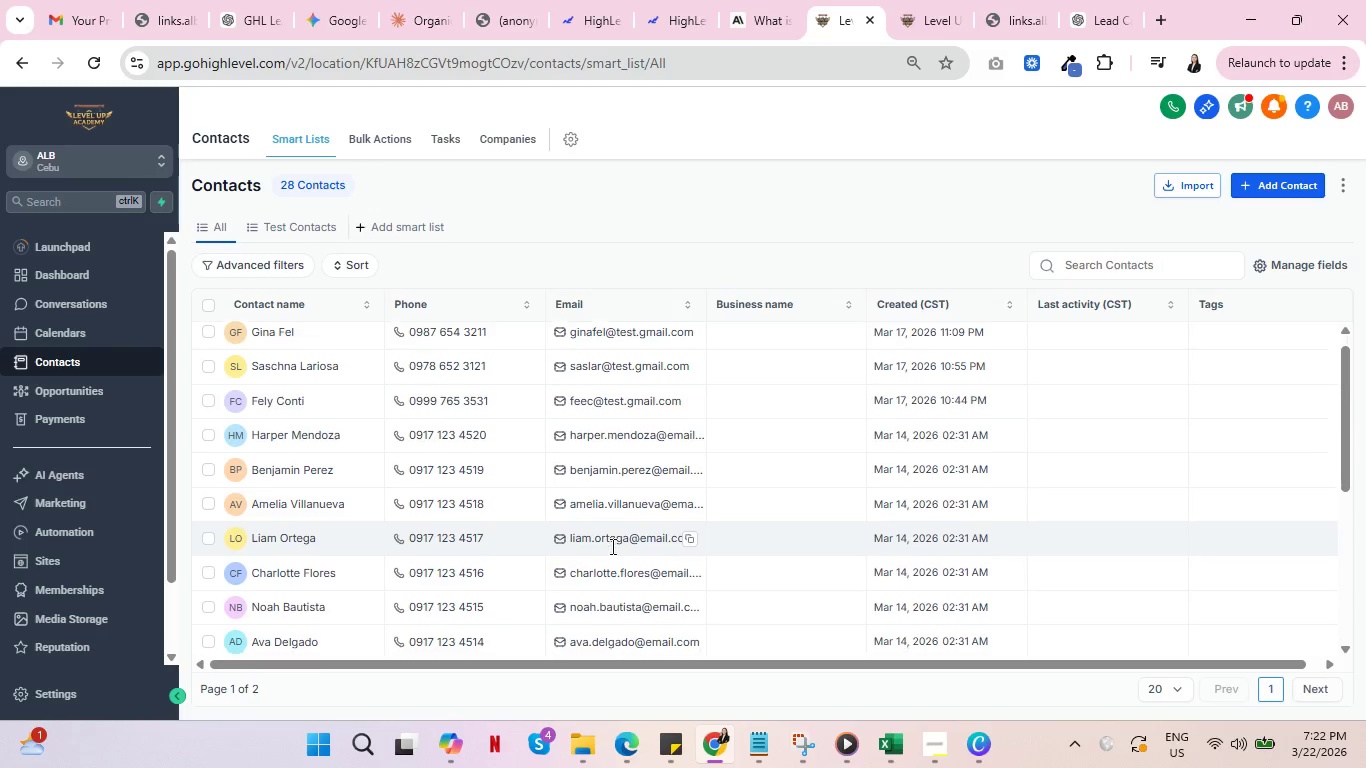 
scroll: coordinate [611, 546], scroll_direction: down, amount: 6.0
 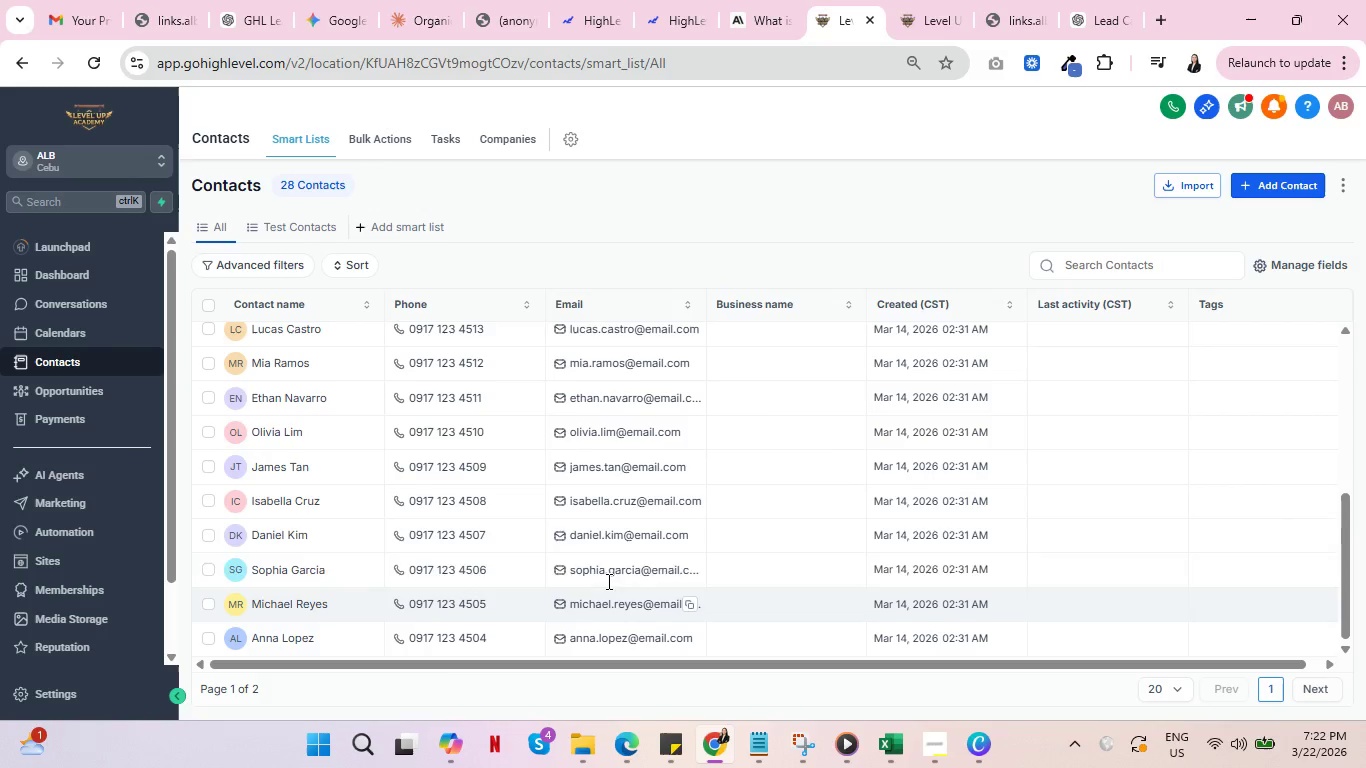 
scroll: coordinate [611, 566], scroll_direction: up, amount: 10.0
 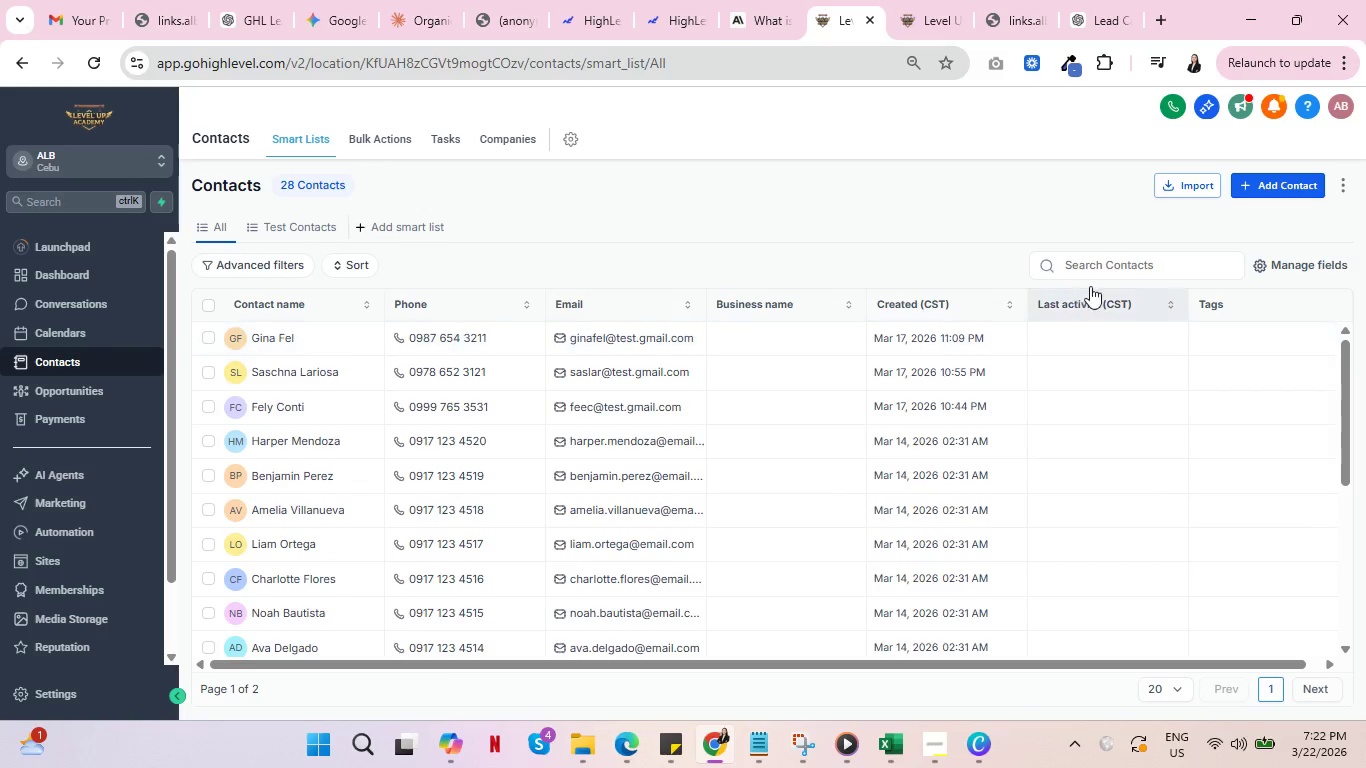 
left_click([1104, 268])
 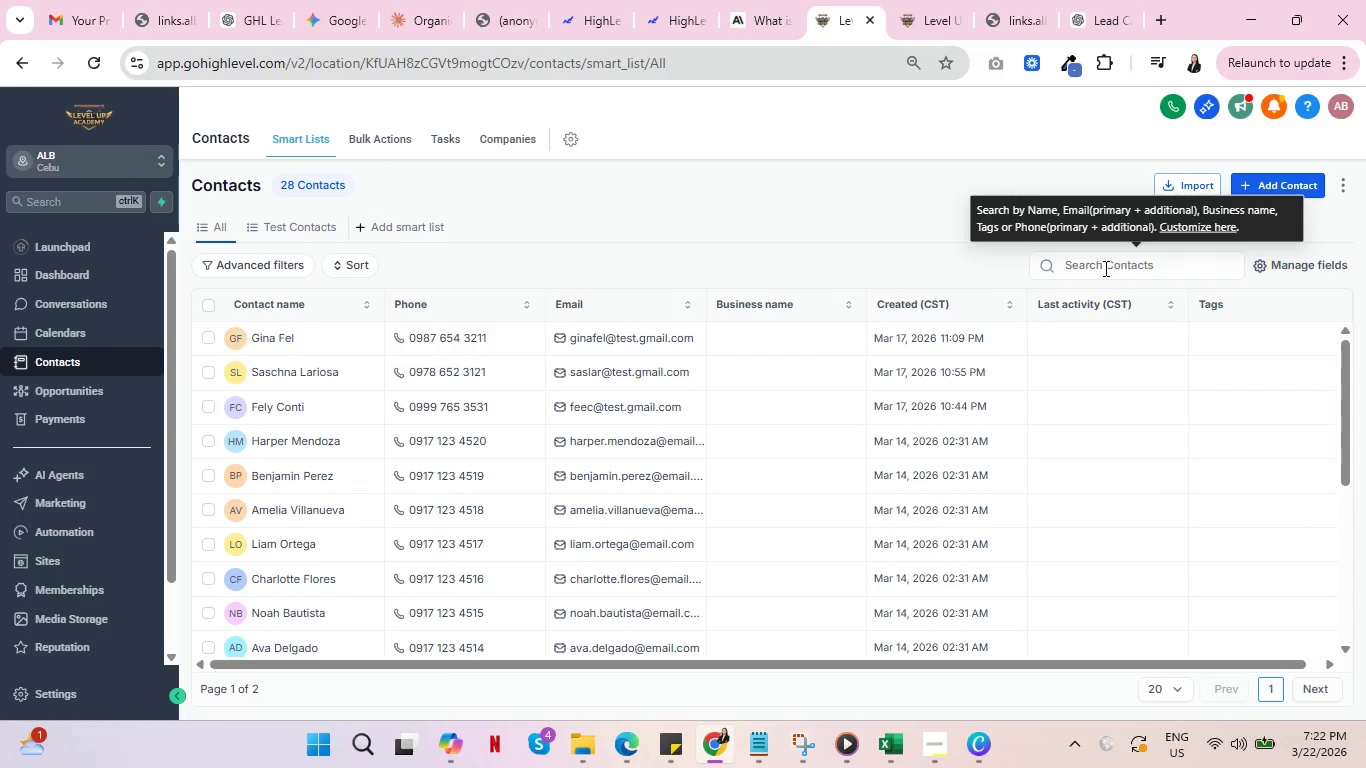 
type(zee)
 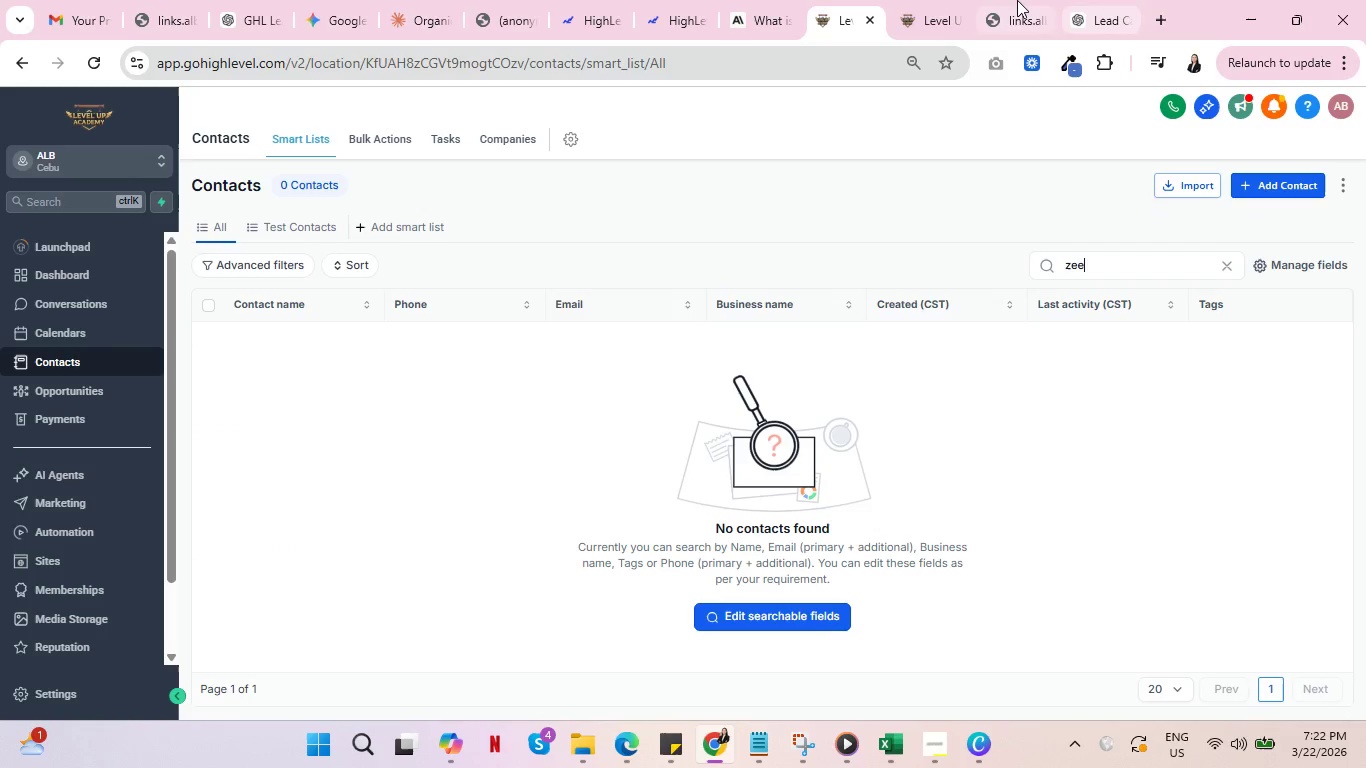 
left_click([1009, 0])
 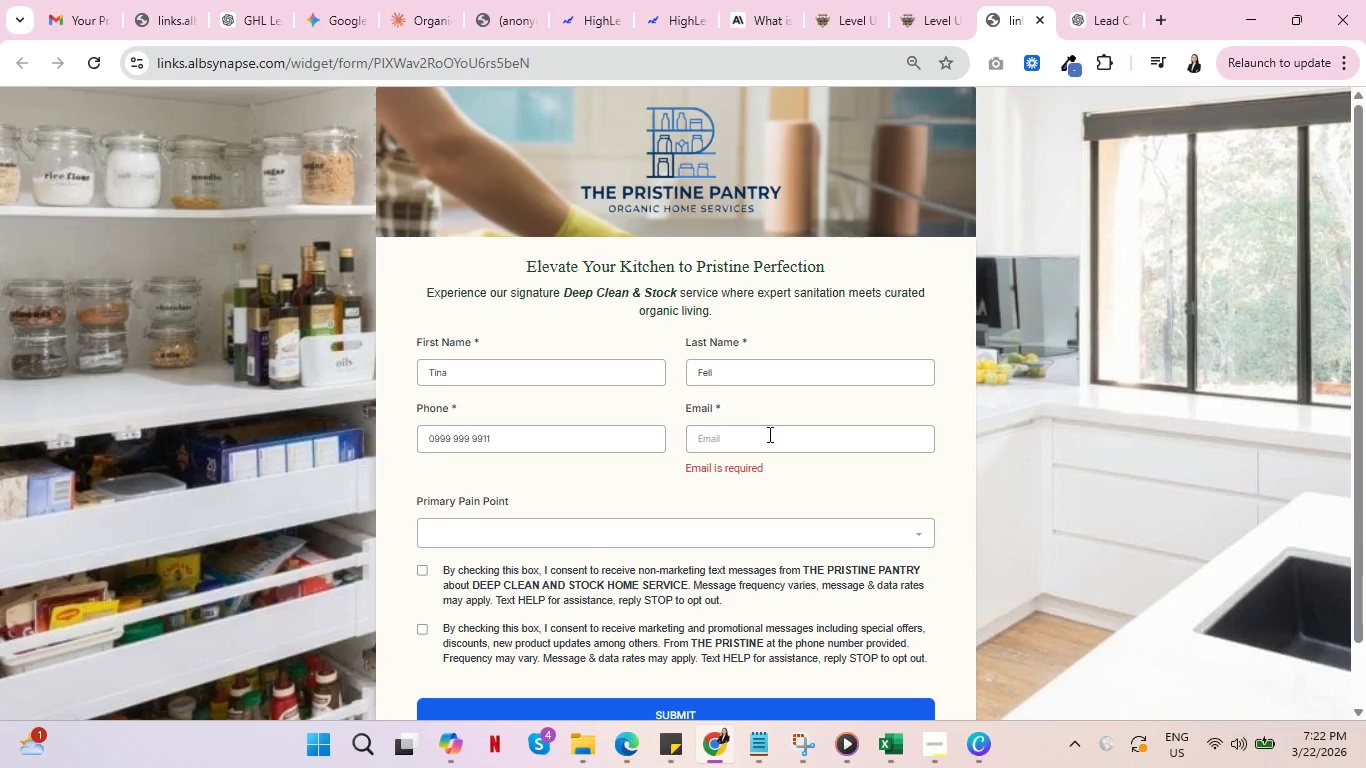 
left_click([777, 443])
 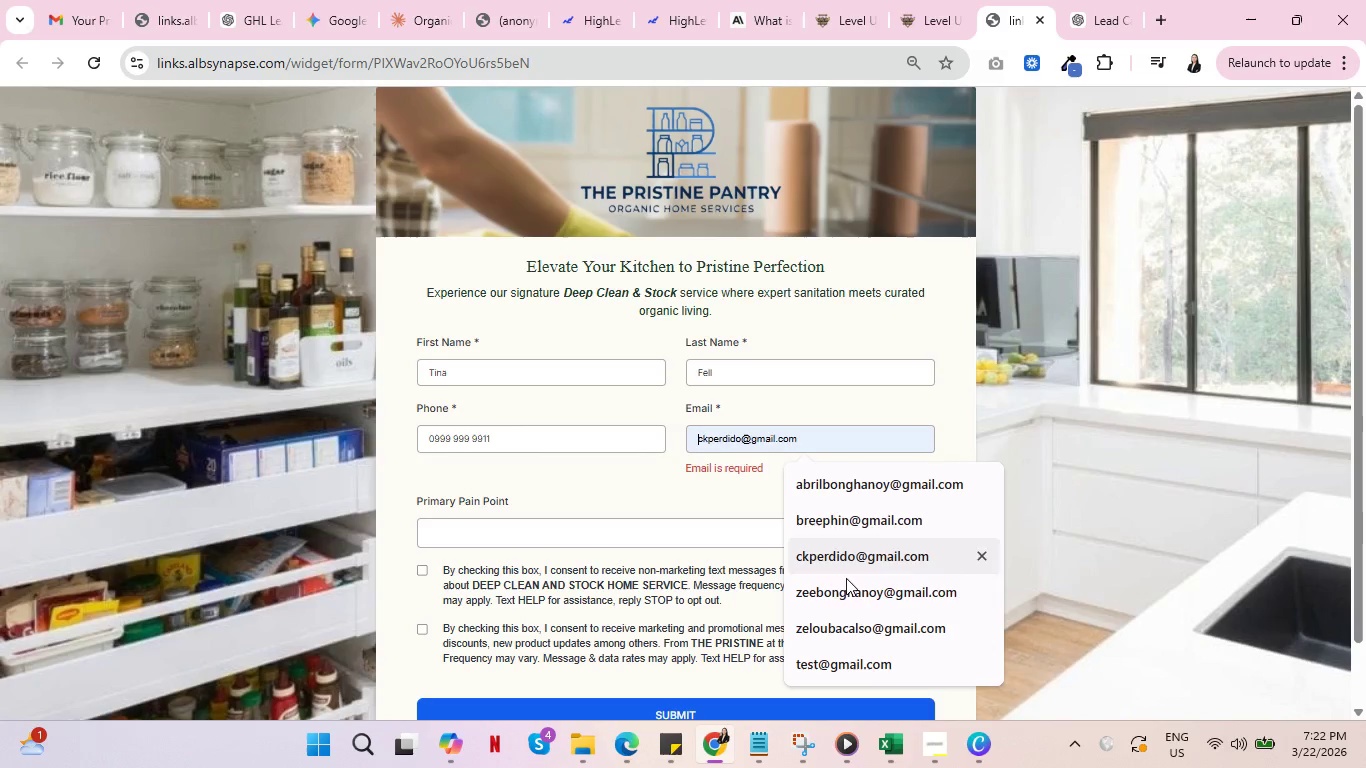 
left_click([848, 592])
 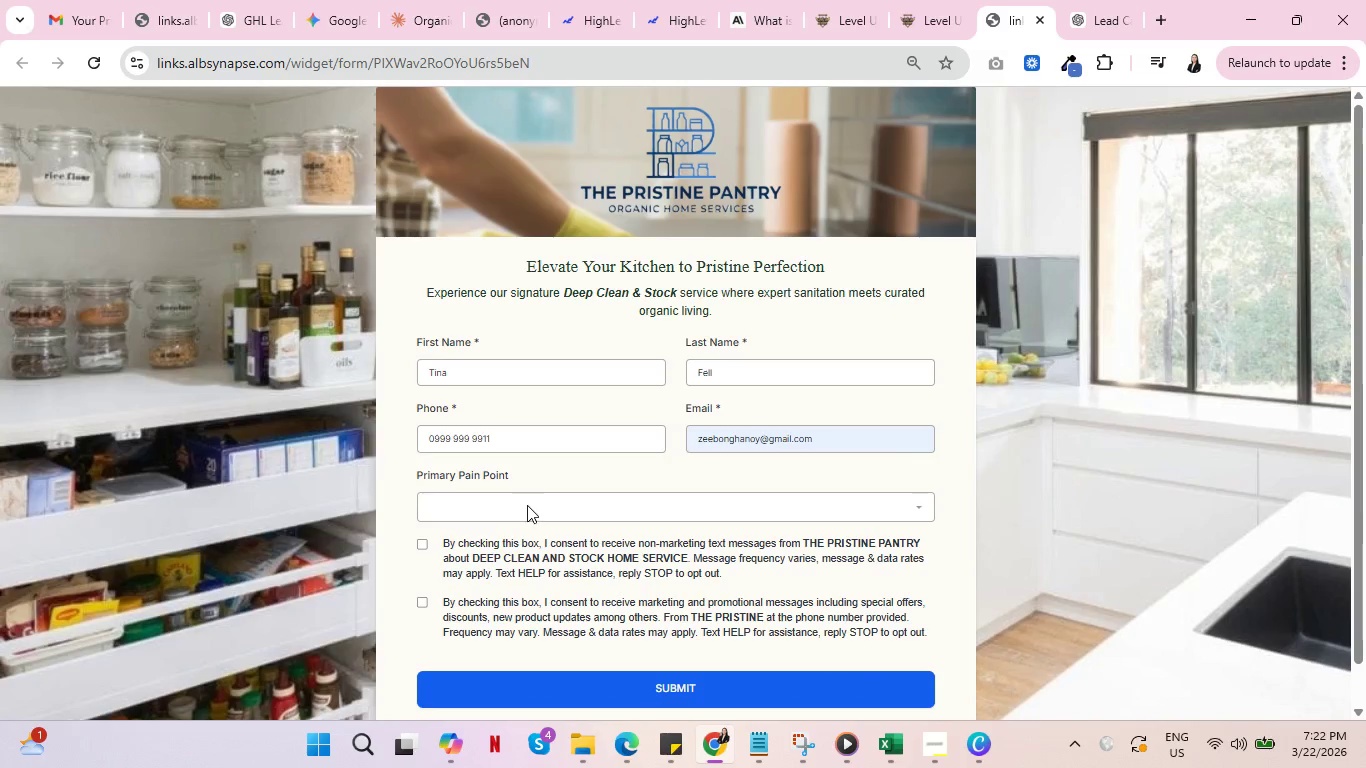 
left_click([527, 505])
 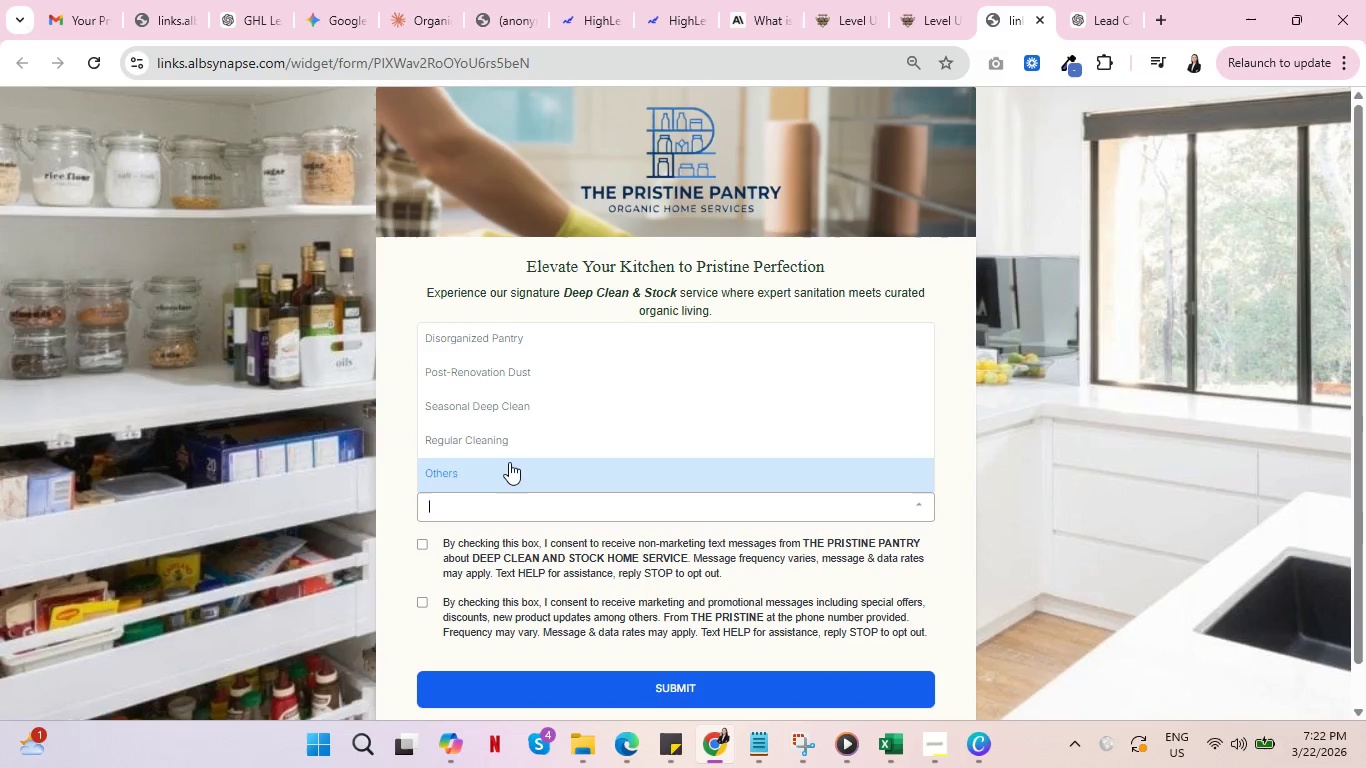 
left_click([509, 461])
 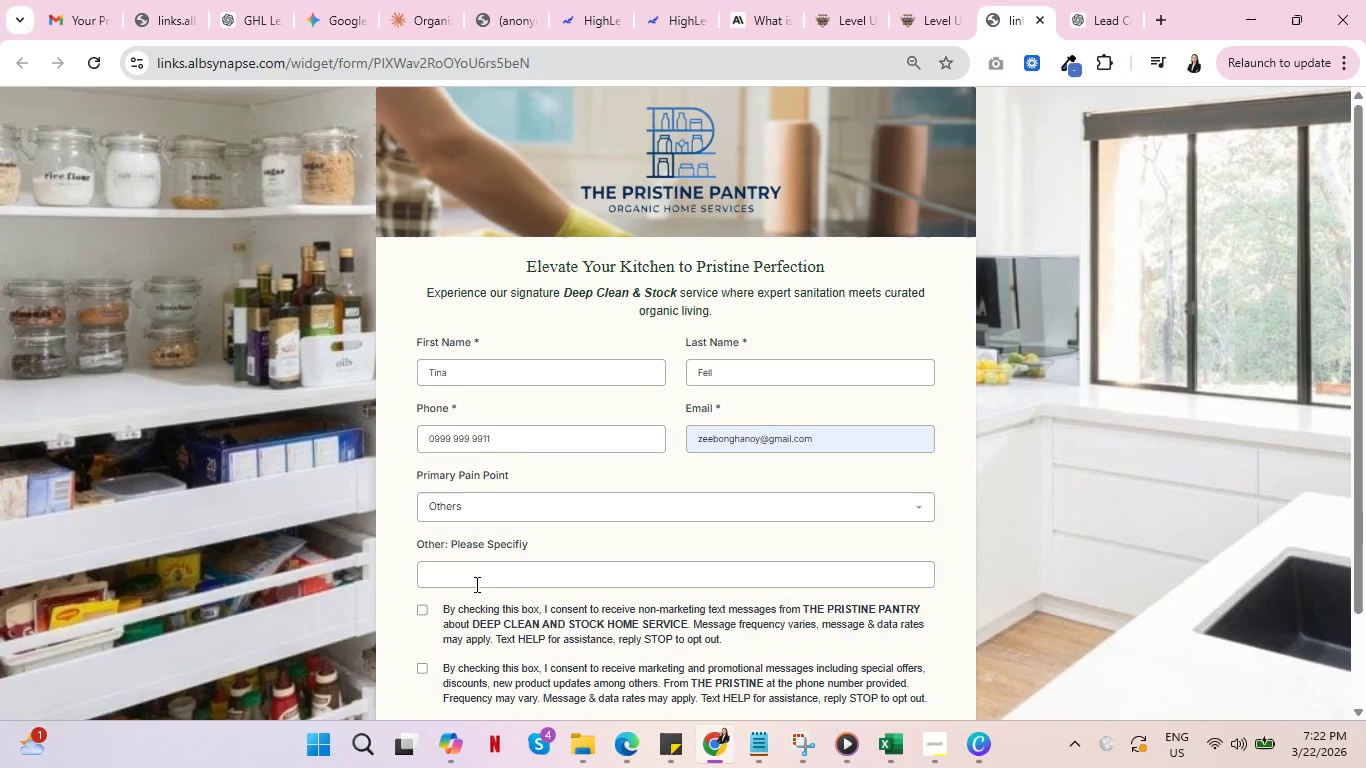 
left_click([475, 587])
 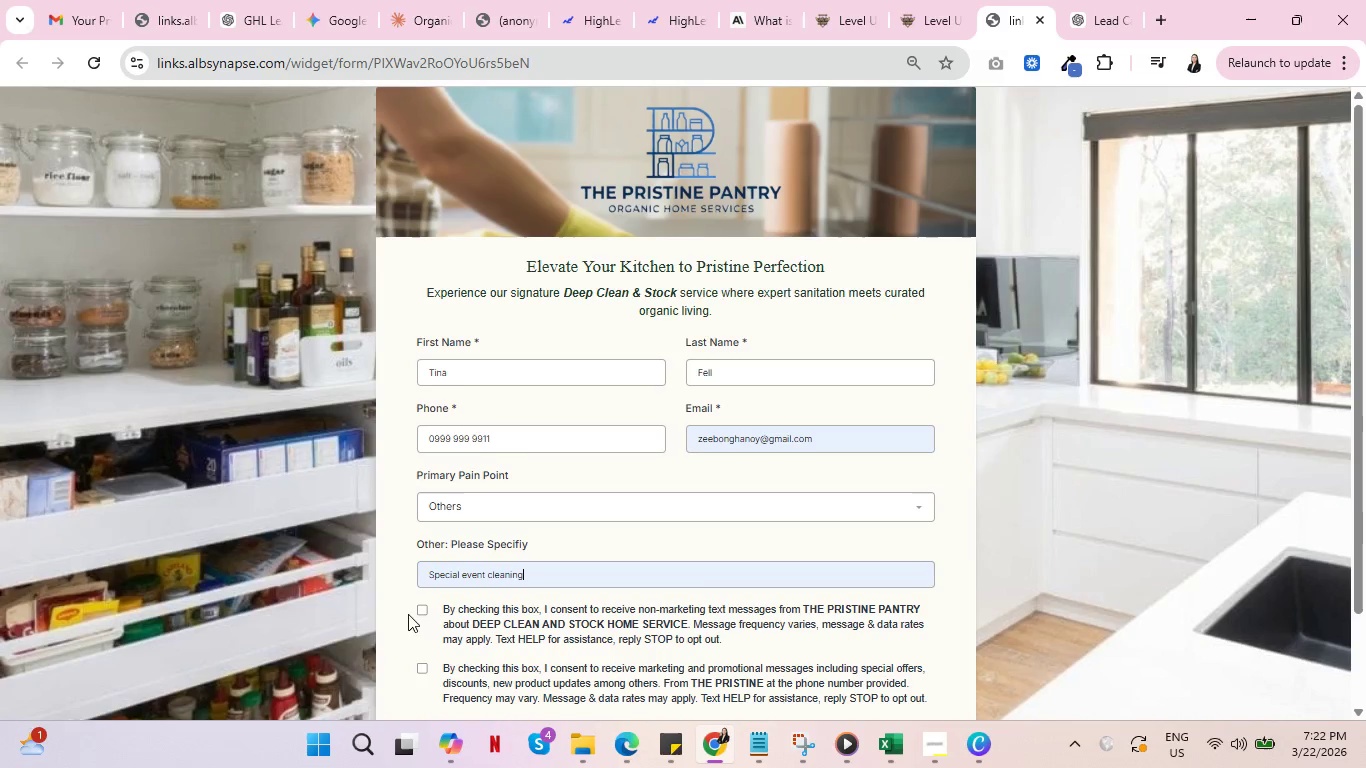 
left_click([425, 609])
 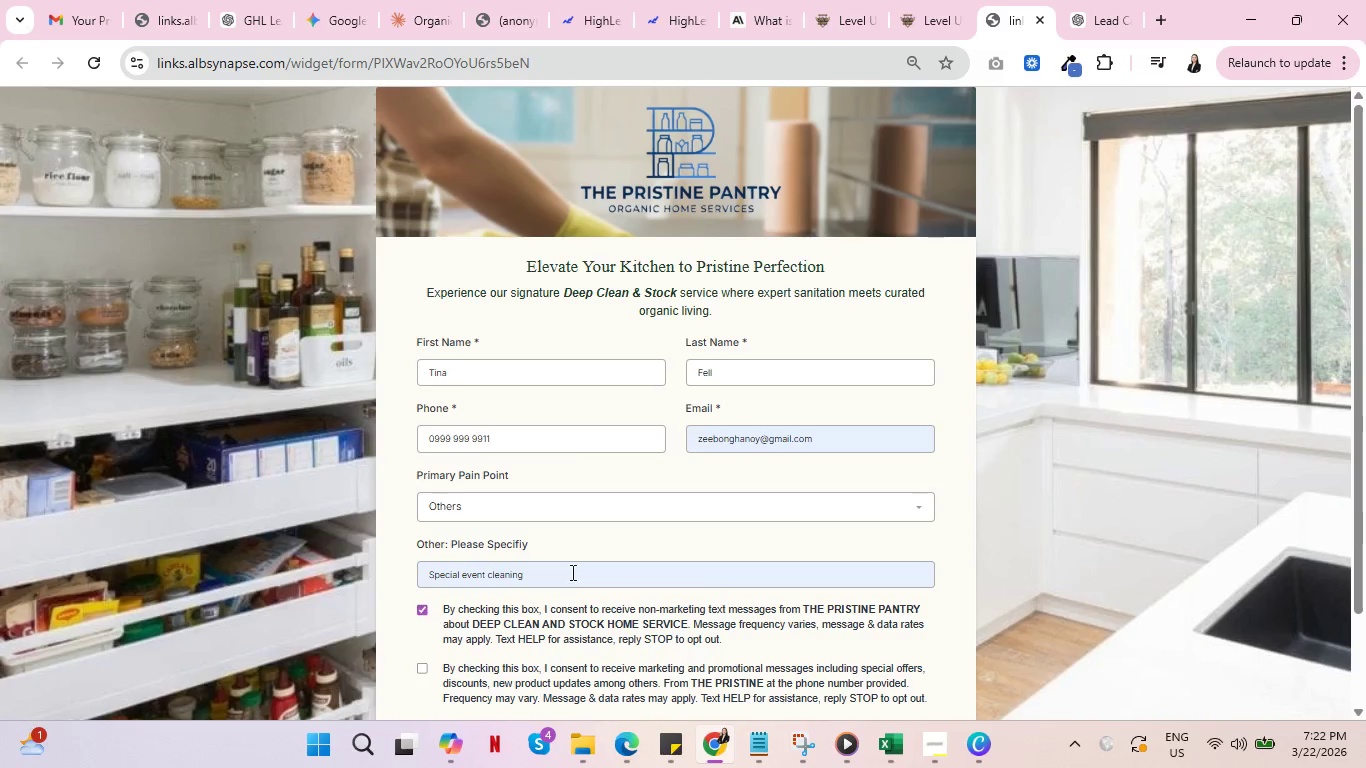 
scroll: coordinate [694, 546], scroll_direction: down, amount: 2.0
 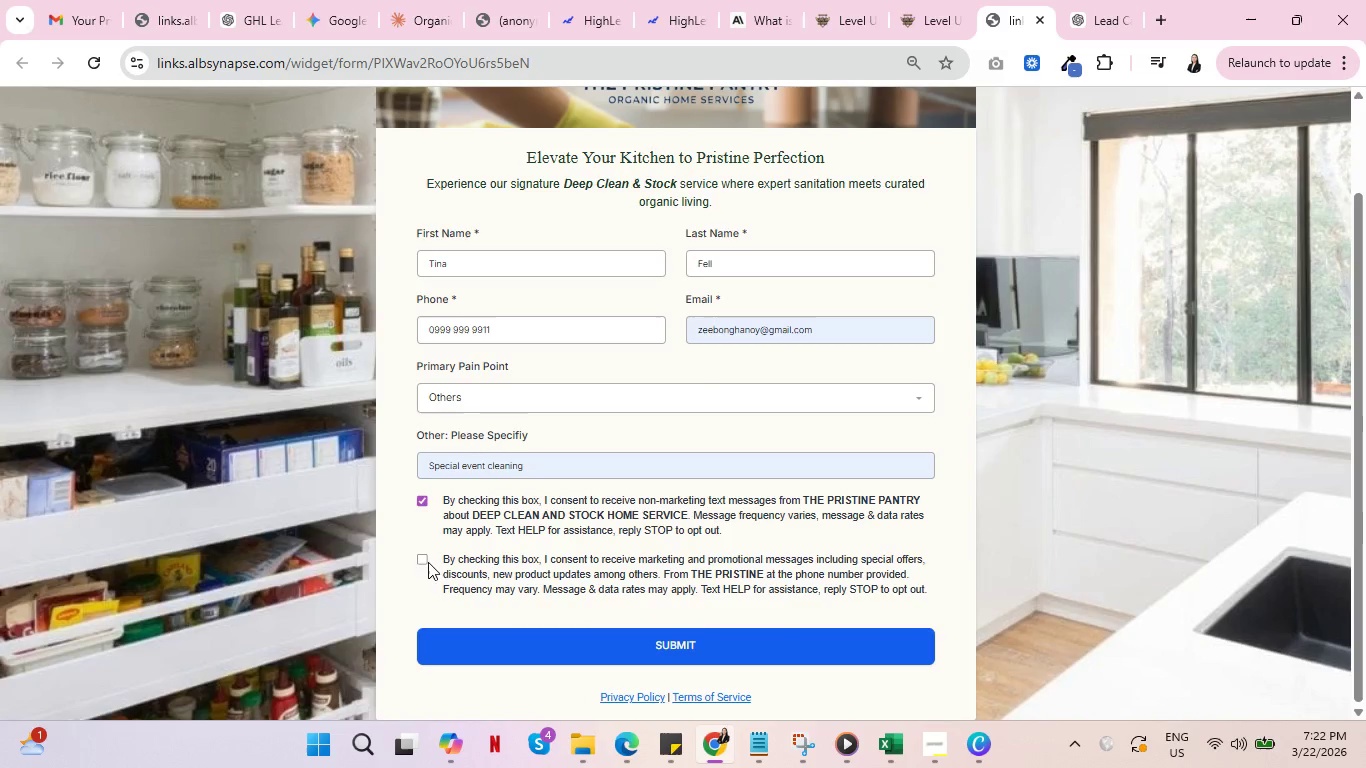 
left_click([424, 558])
 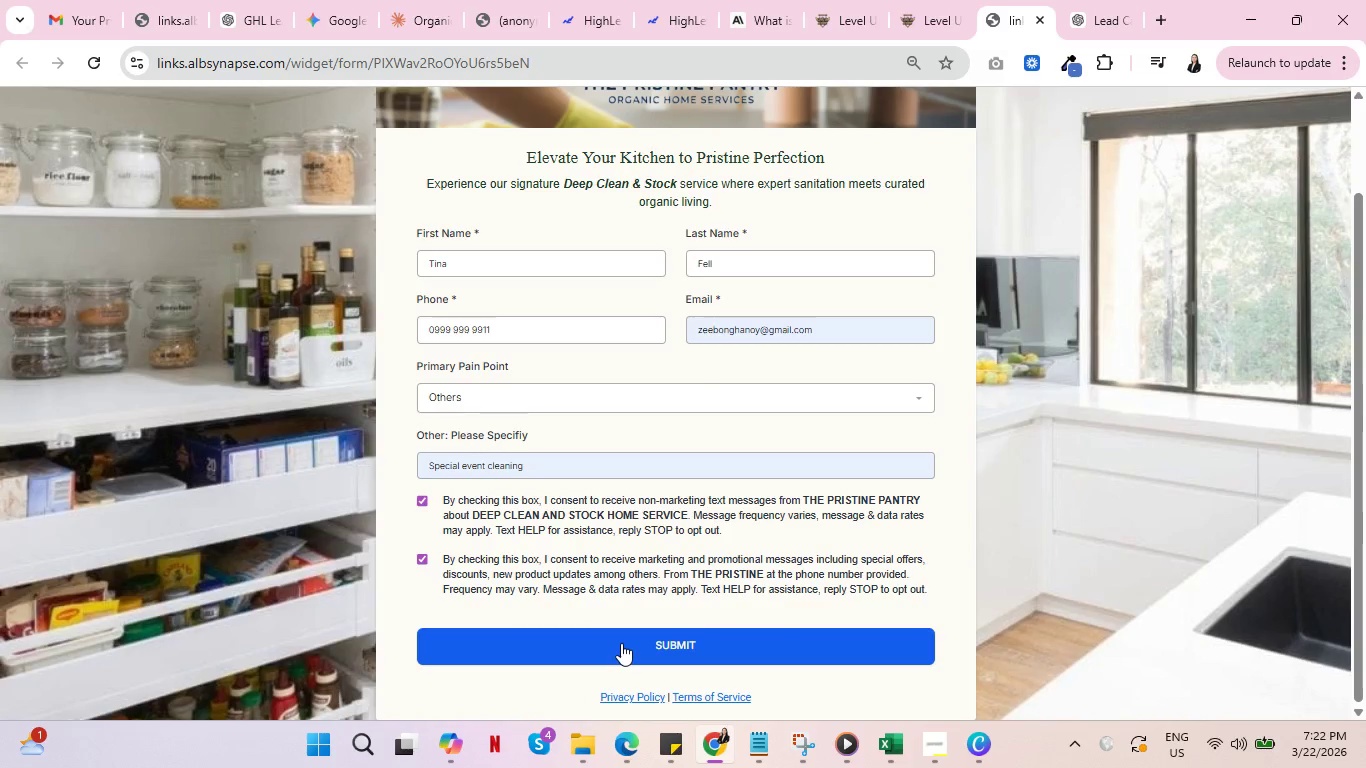 
left_click([621, 643])
 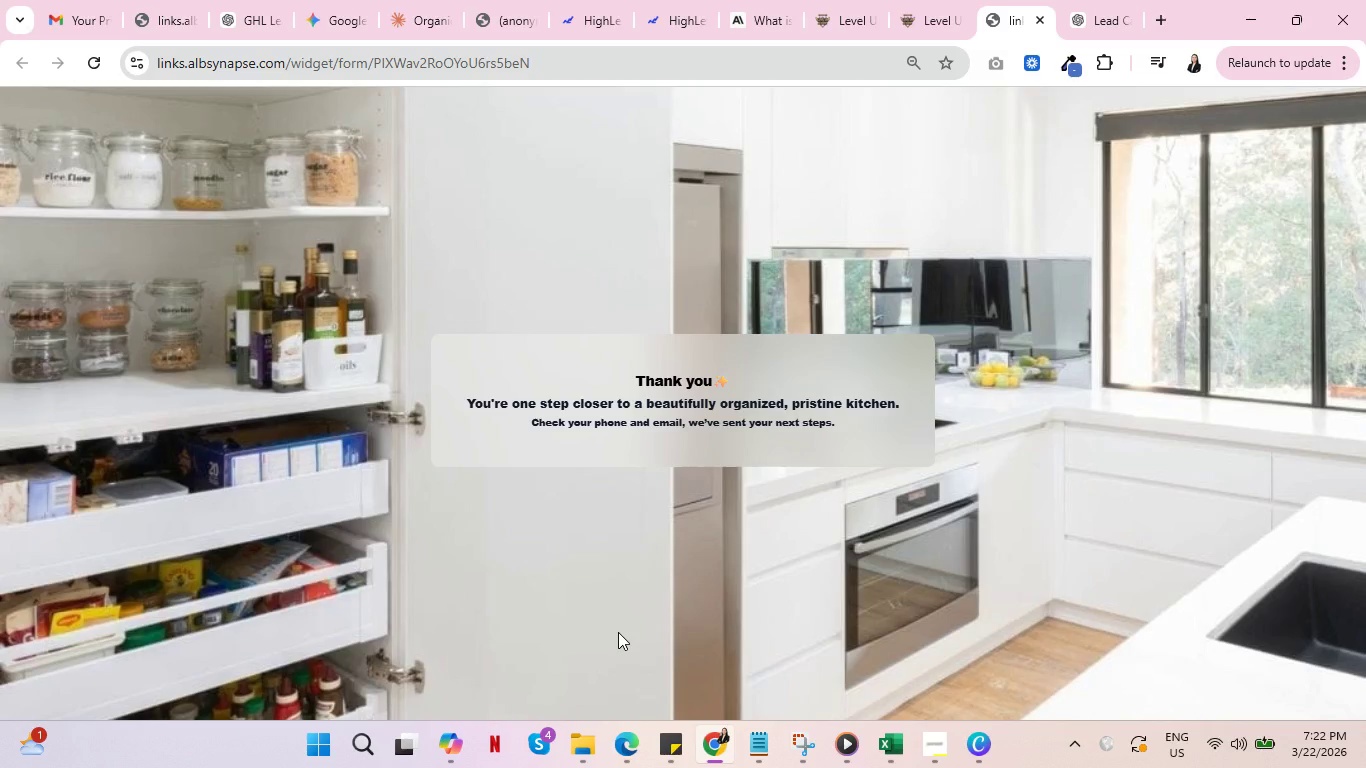 
wait(10.05)
 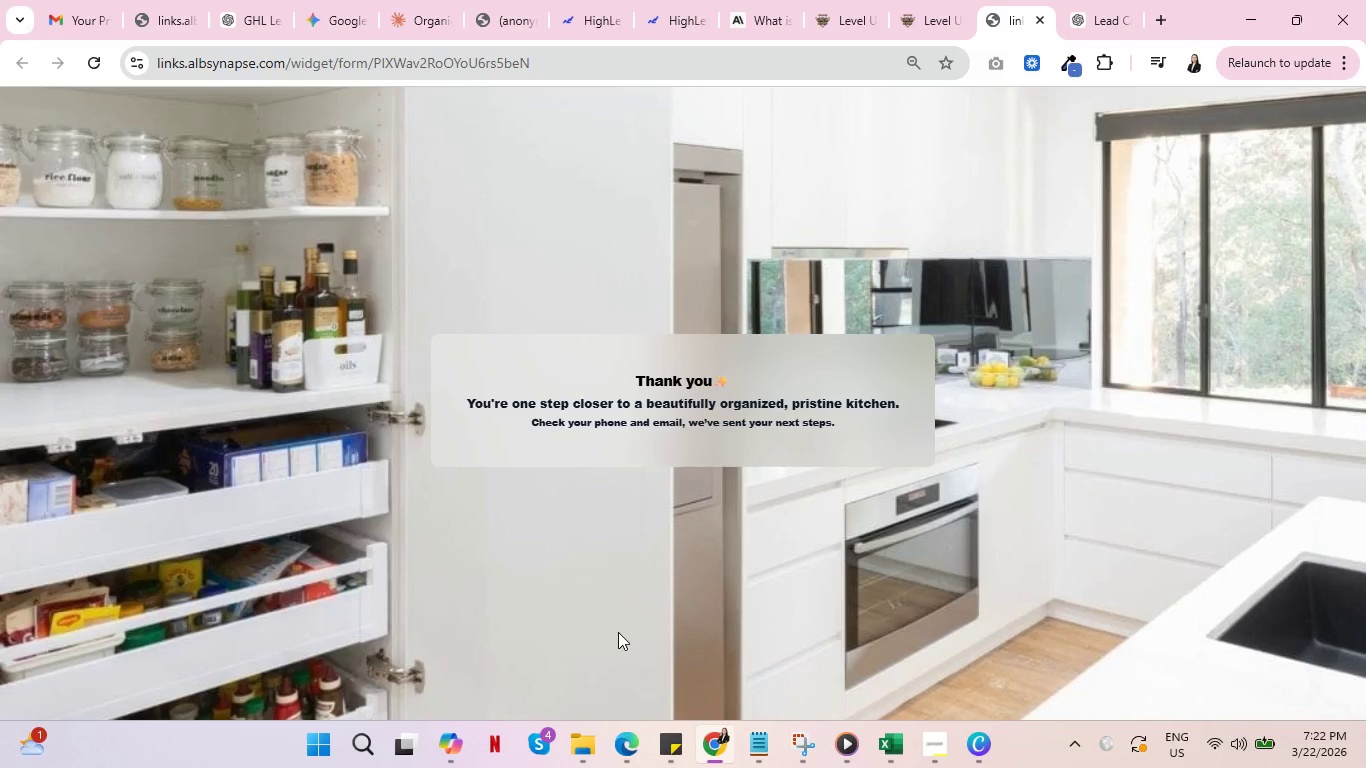 
left_click([846, 0])
 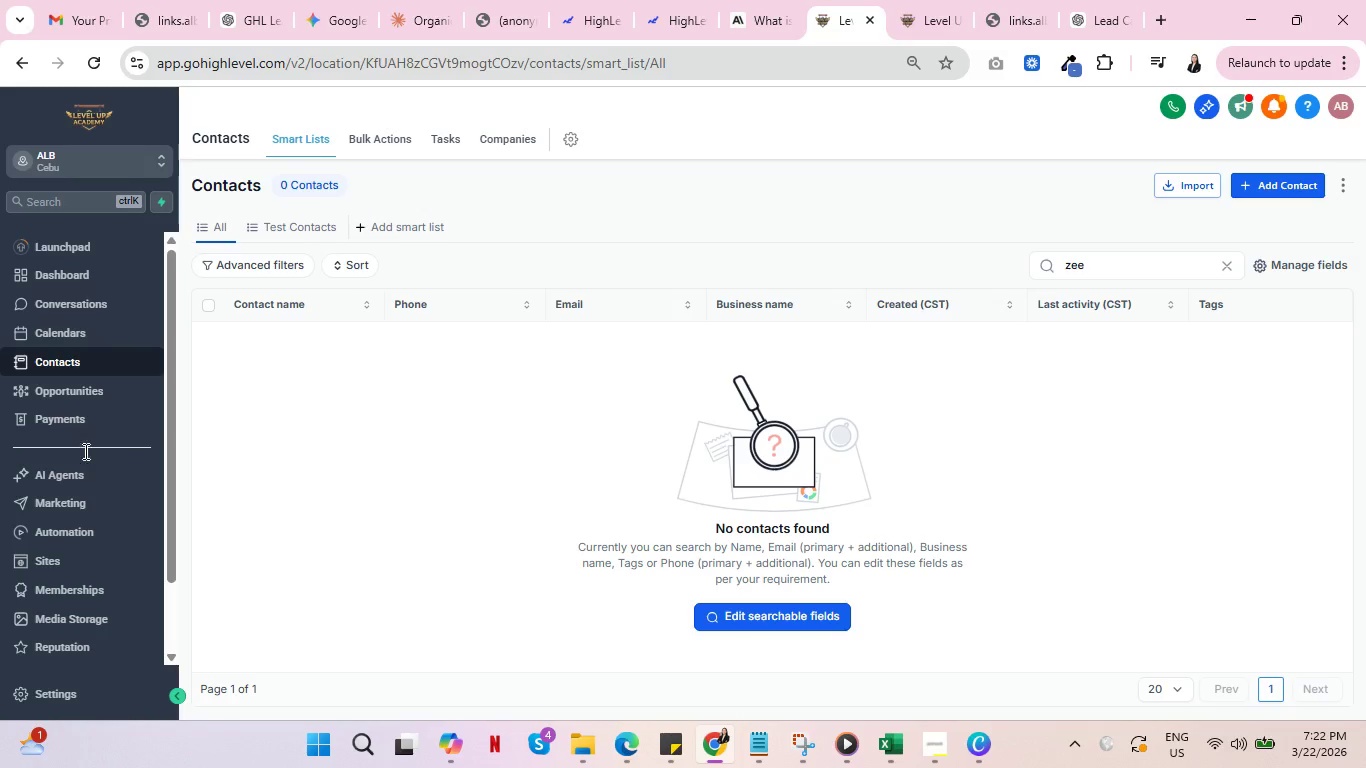 
left_click([56, 389])
 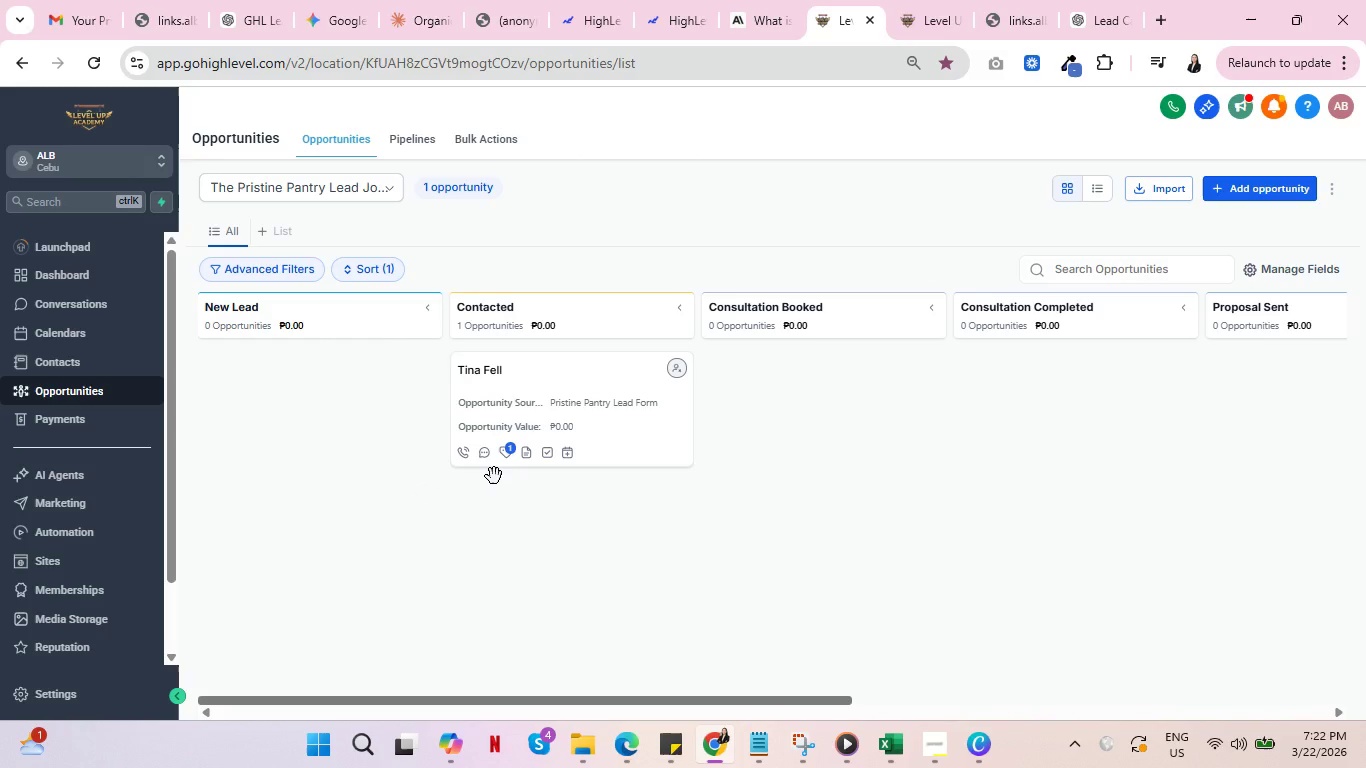 
wait(21.77)
 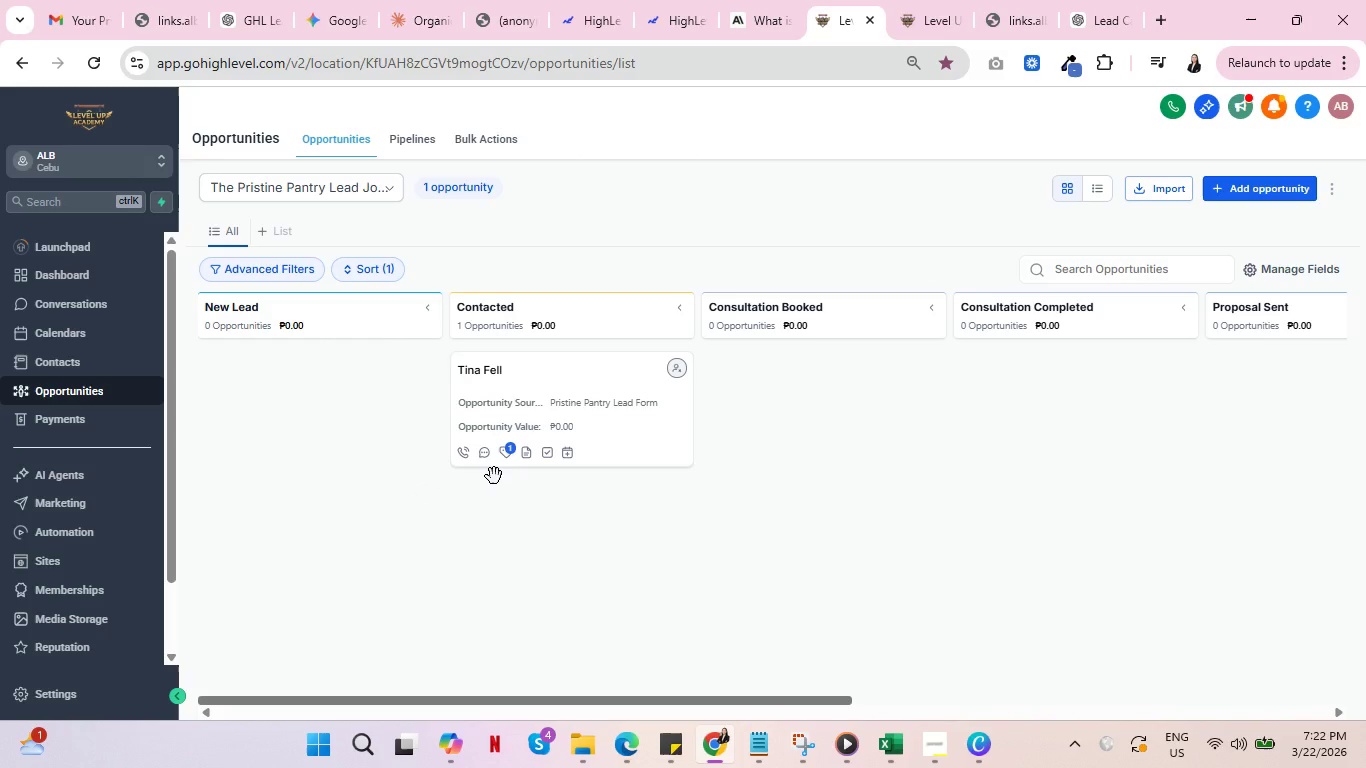 
mouse_move([505, 431])
 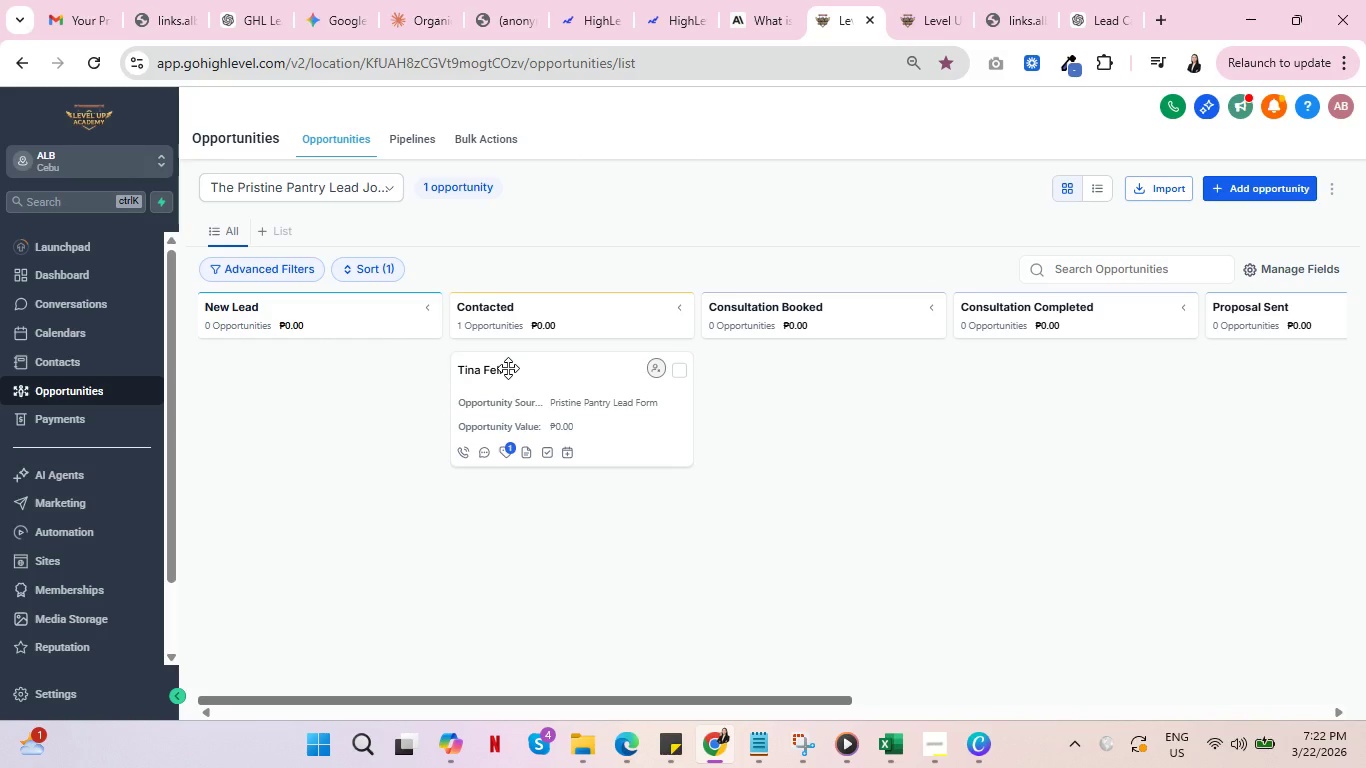 
wait(6.51)
 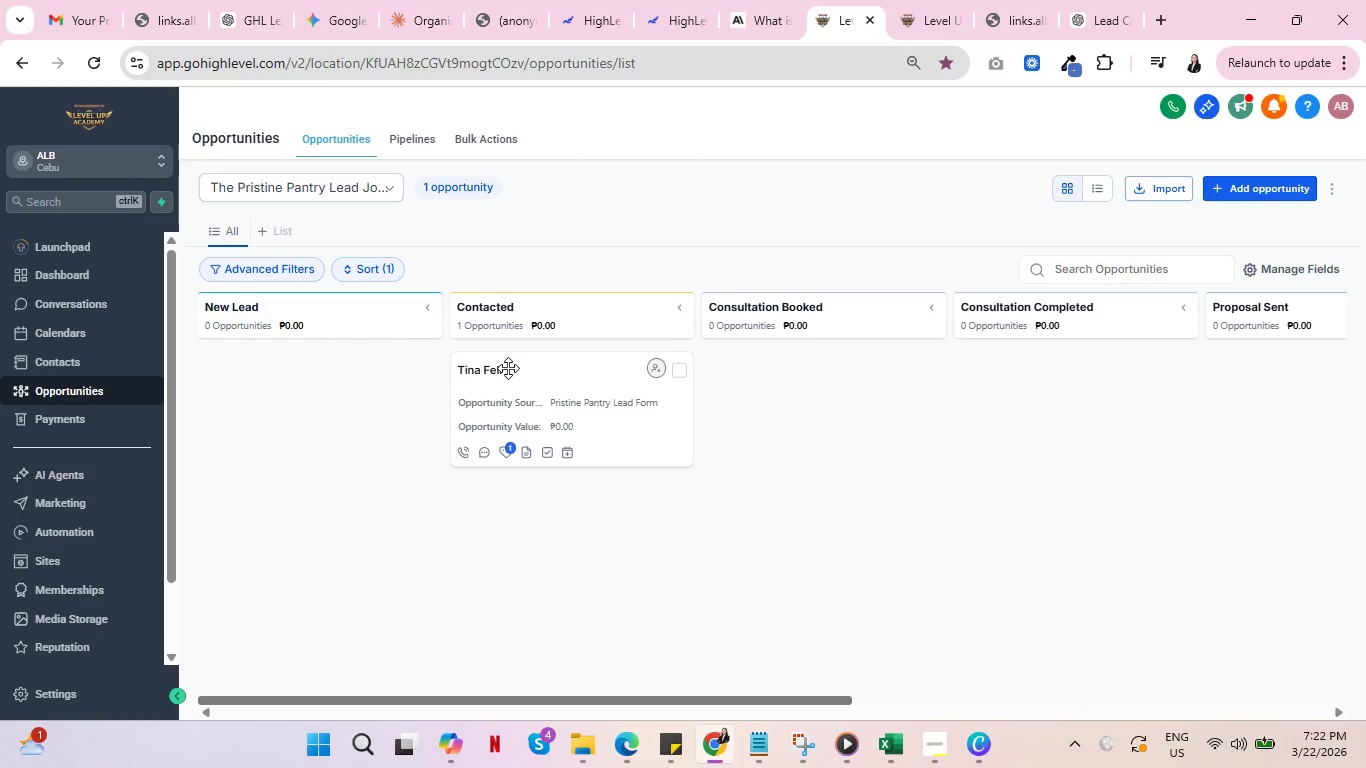 
left_click([52, 357])
 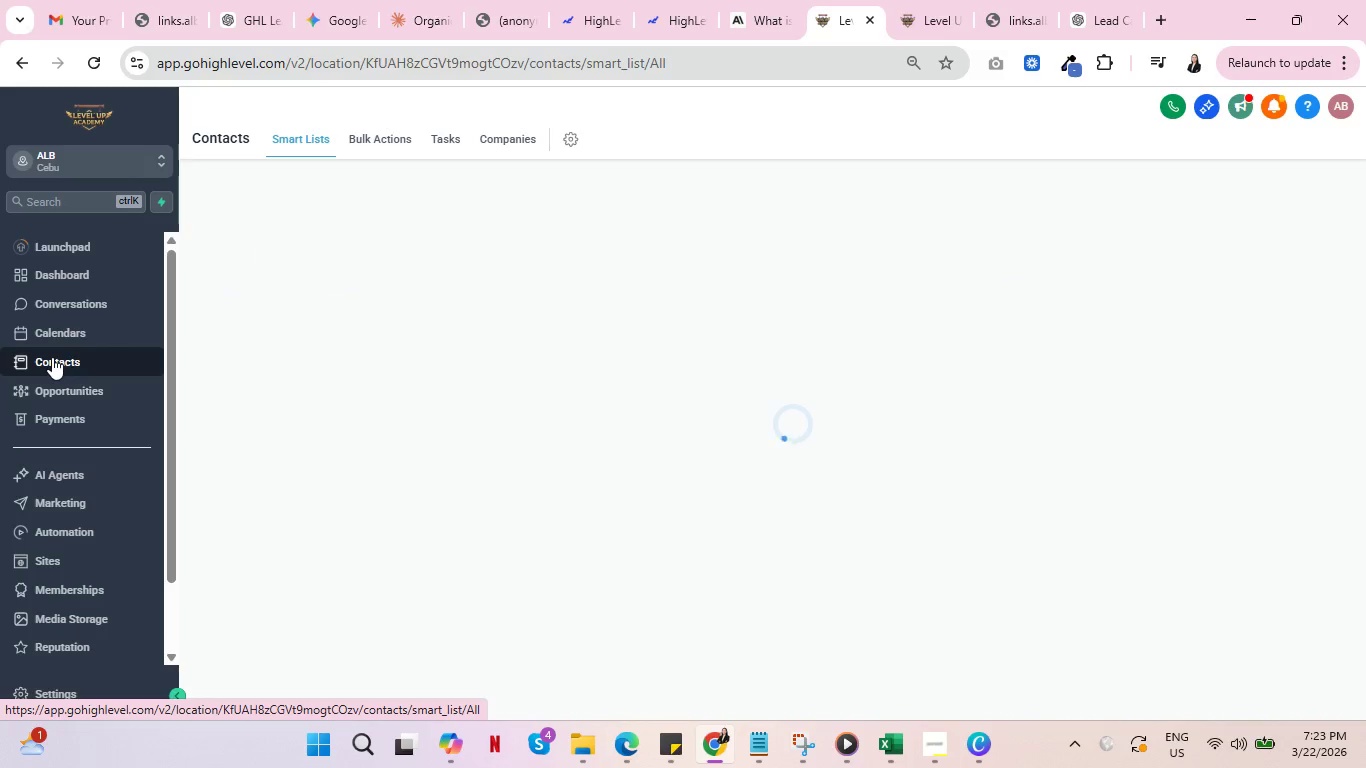 
mouse_move([239, 287])
 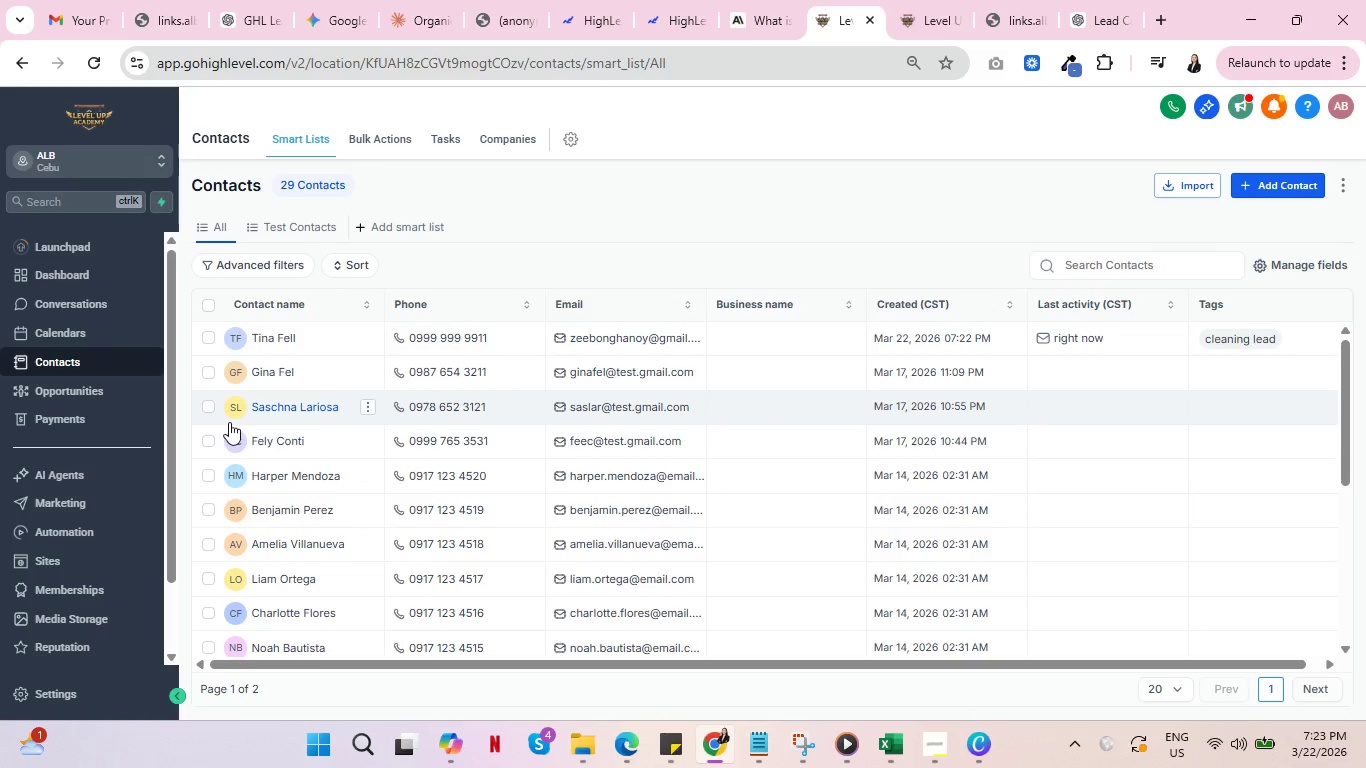 
scroll: coordinate [229, 422], scroll_direction: down, amount: 5.0
 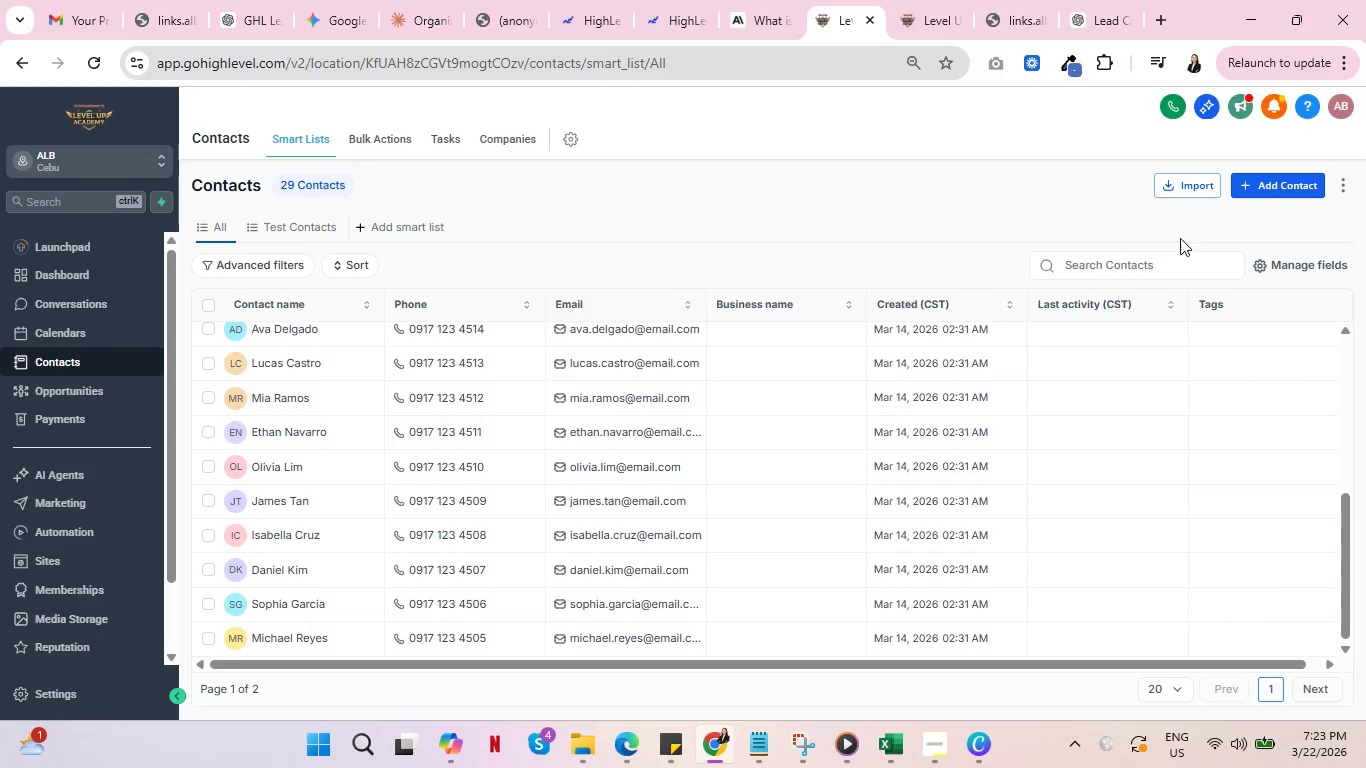 
left_click([1166, 262])
 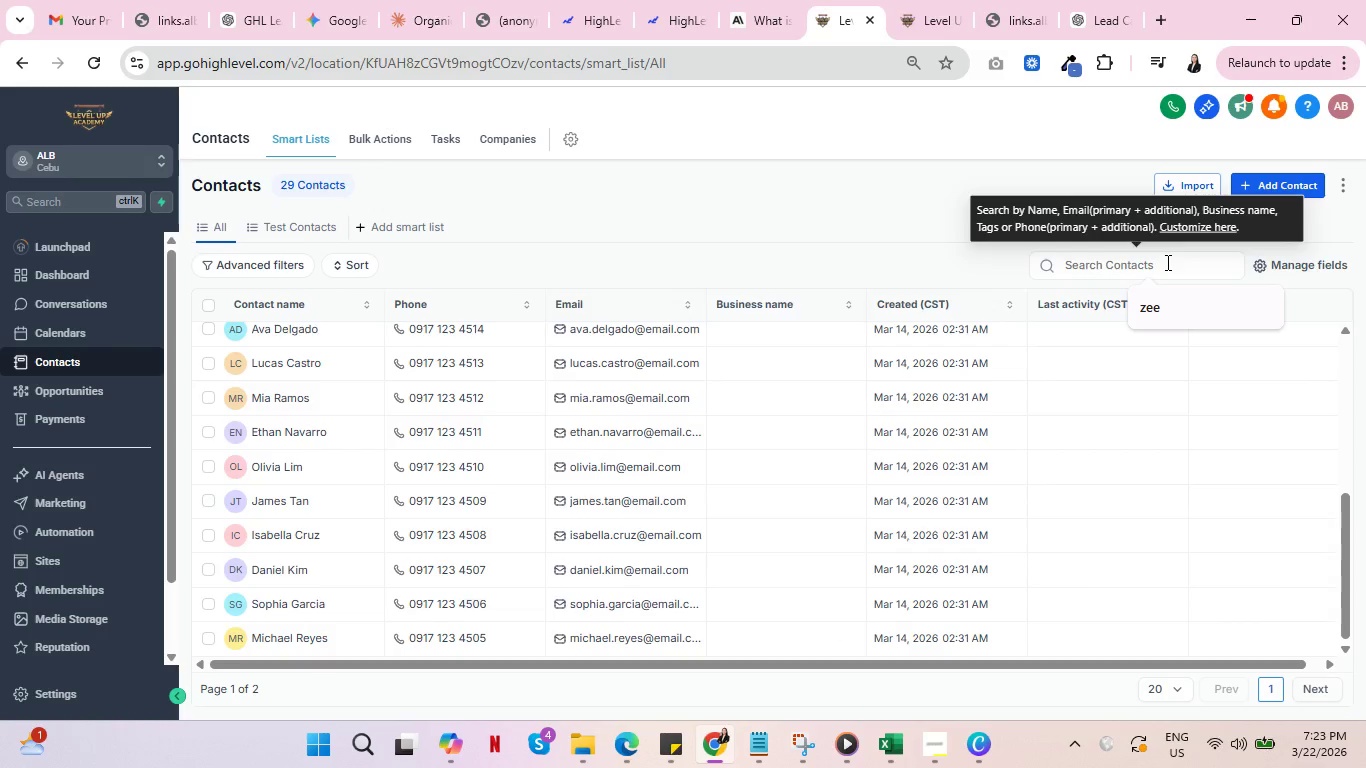 
type(ford)
 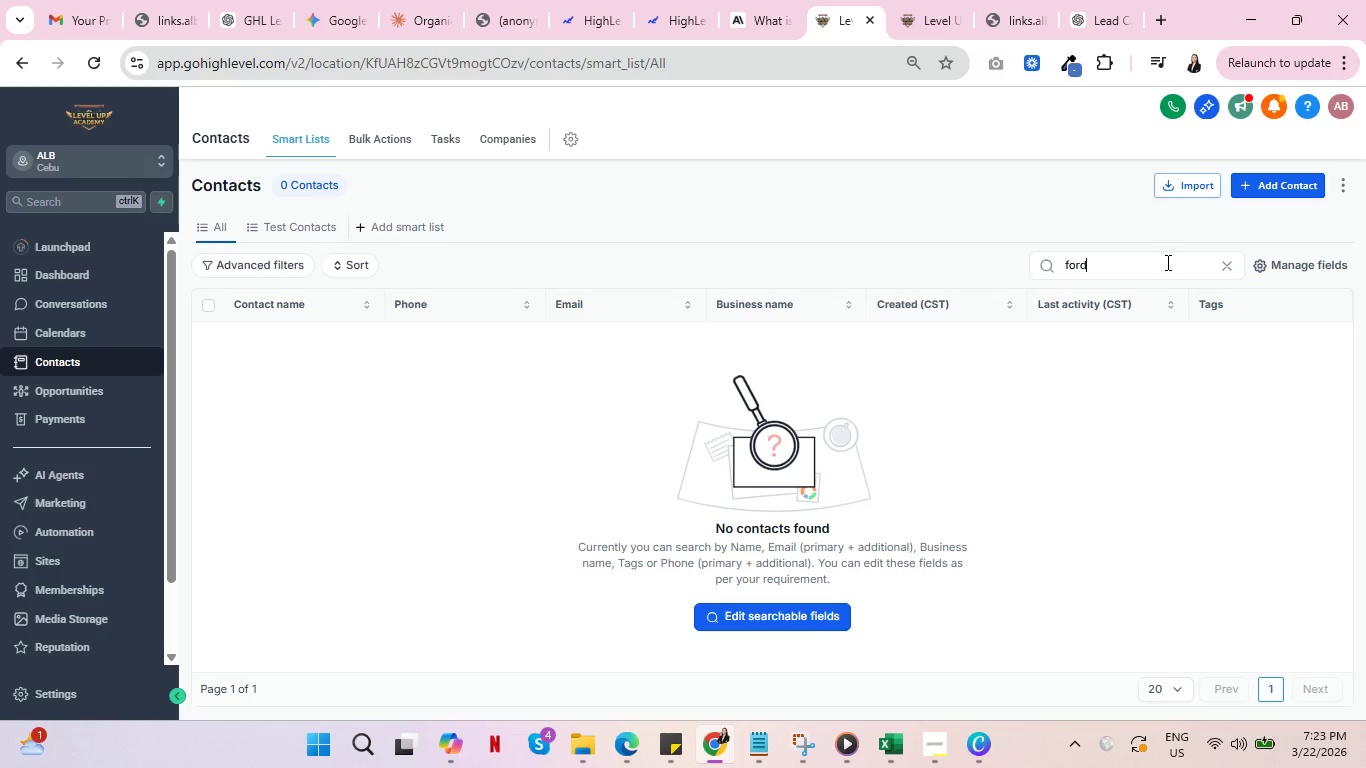 
key(Backspace)
 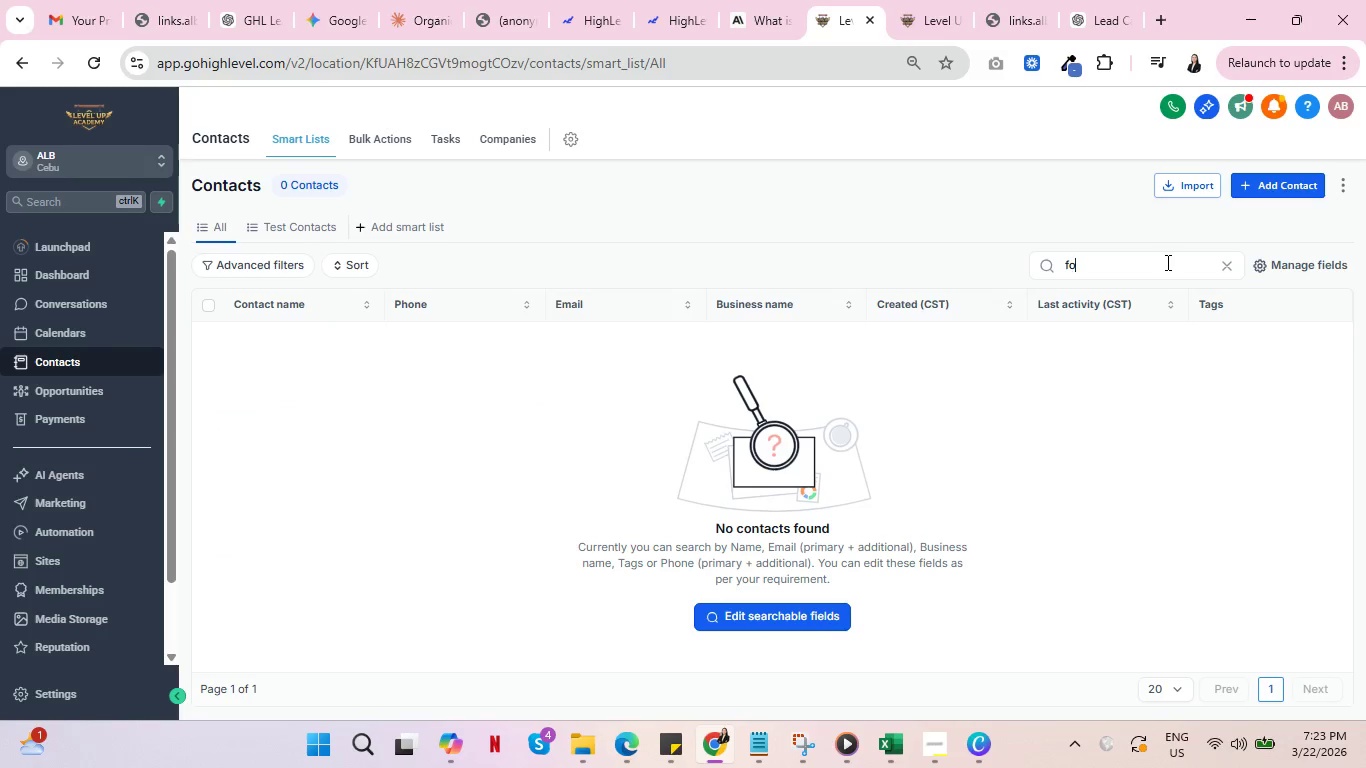 
key(Backspace)
 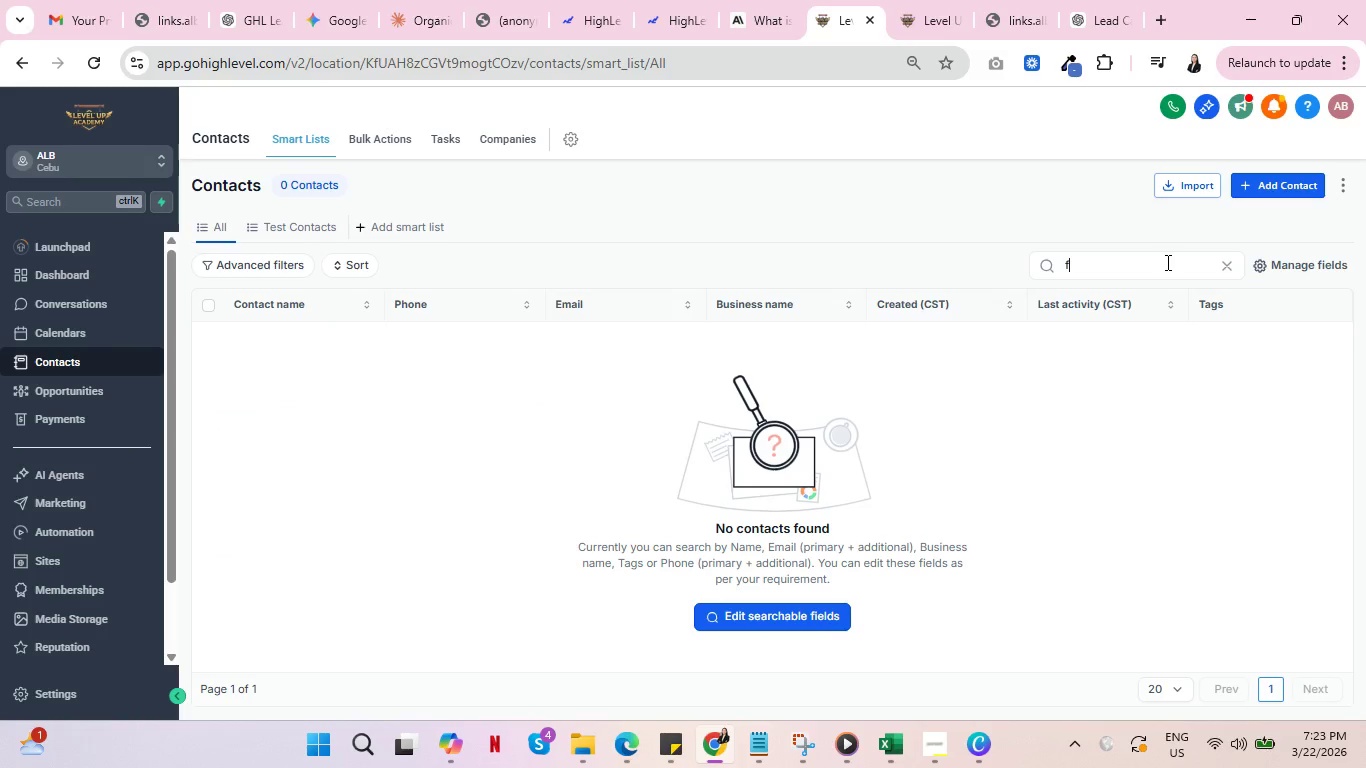 
key(Backspace)
 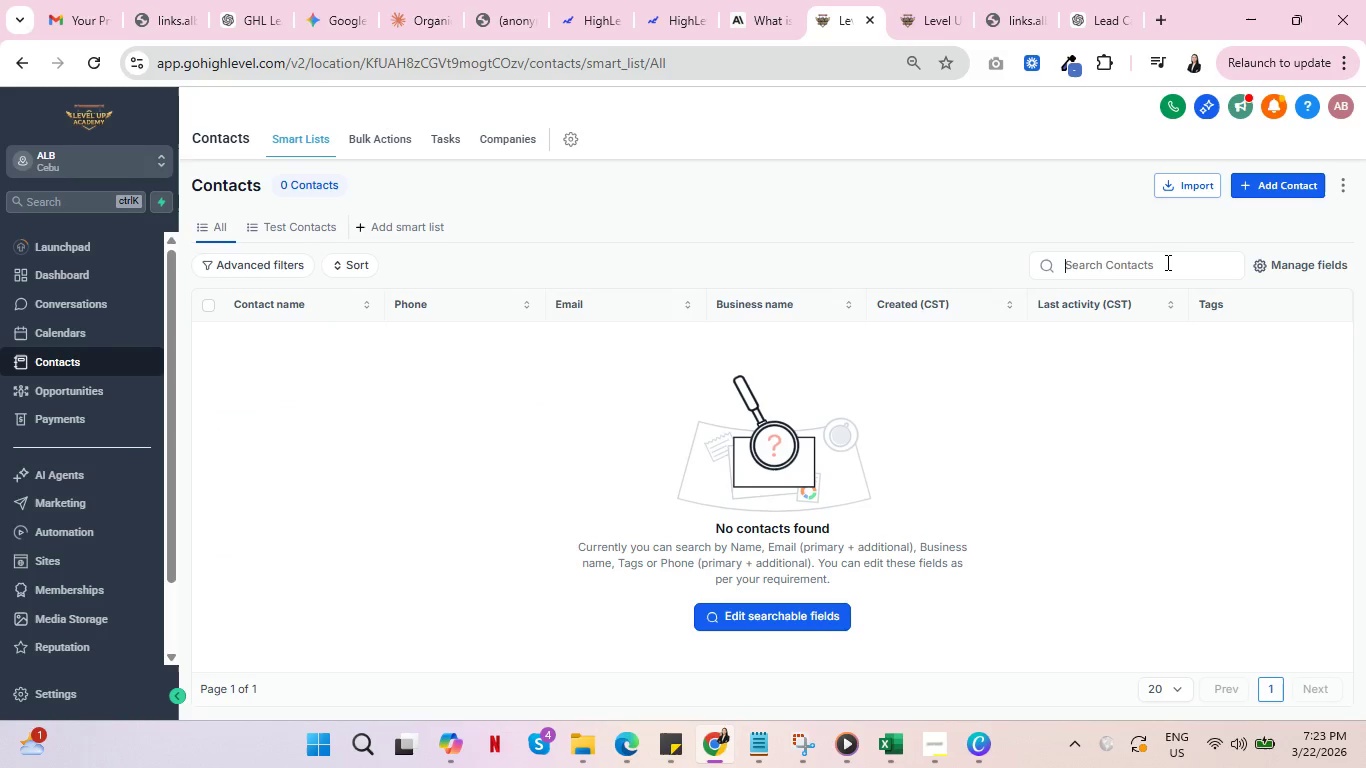 
key(Backspace)
 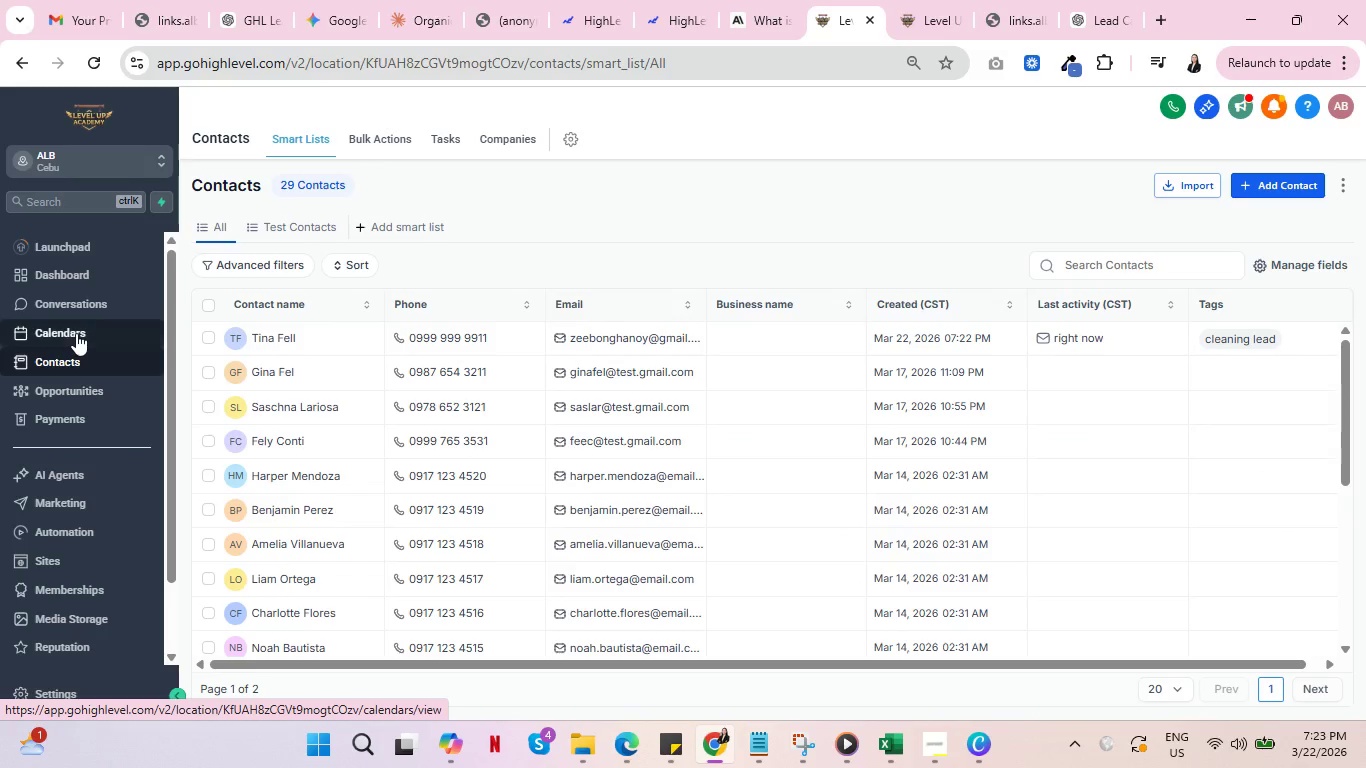 
wait(6.14)
 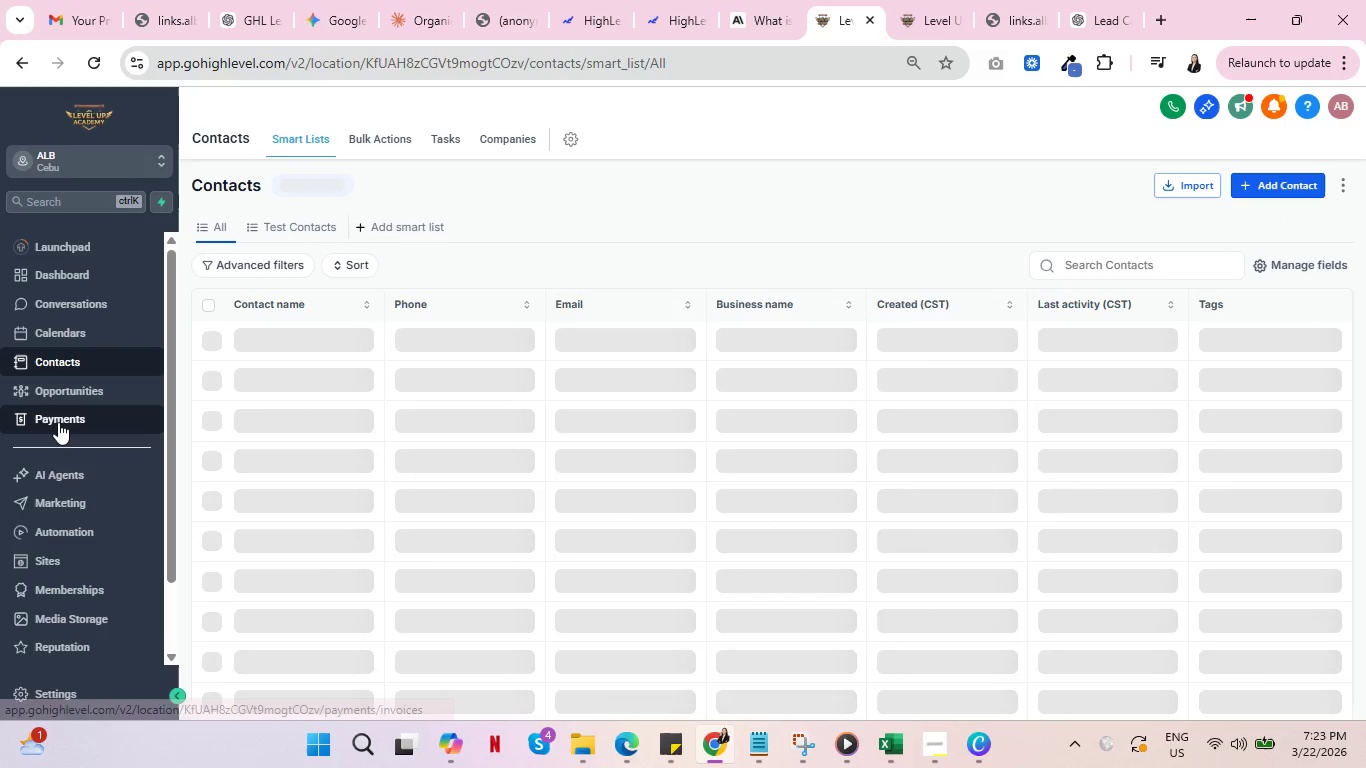 
left_click([66, 385])
 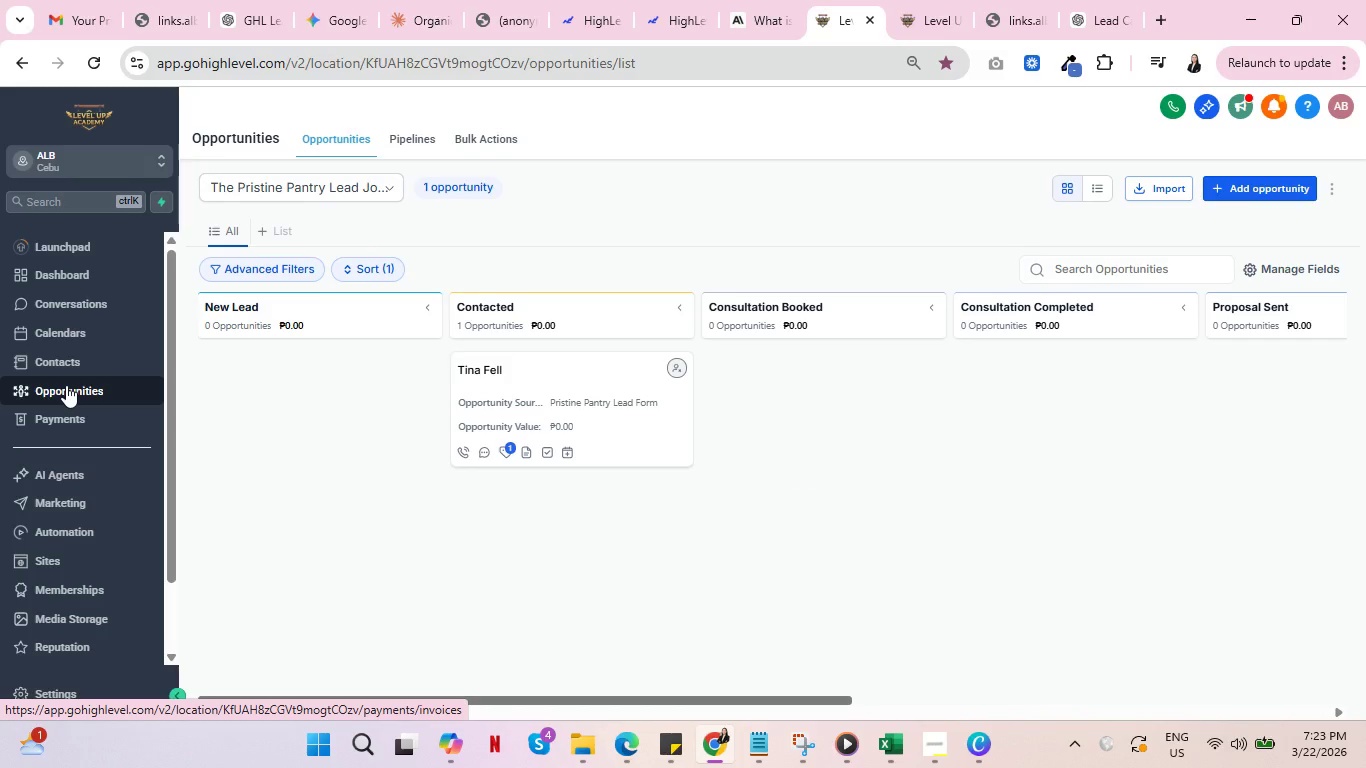 
wait(20.69)
 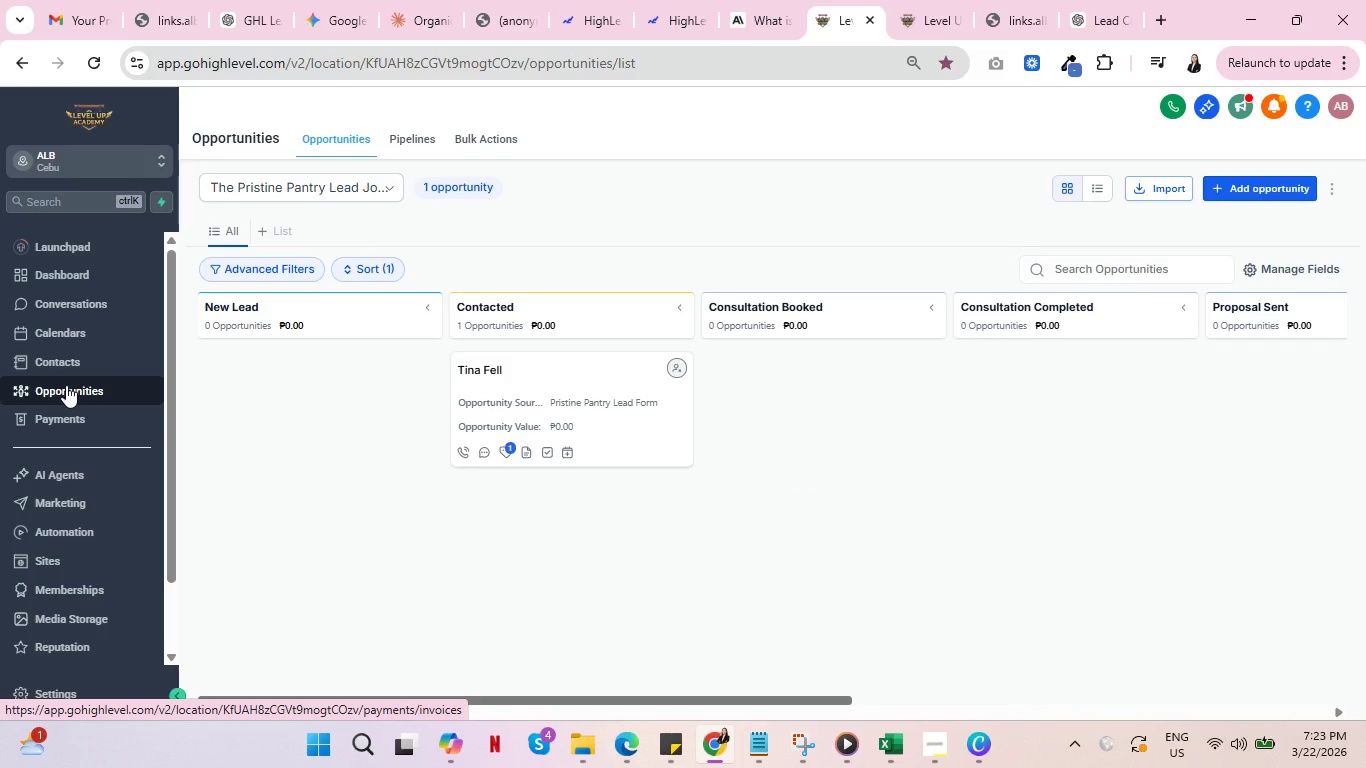 
key(Control+ControlLeft)
 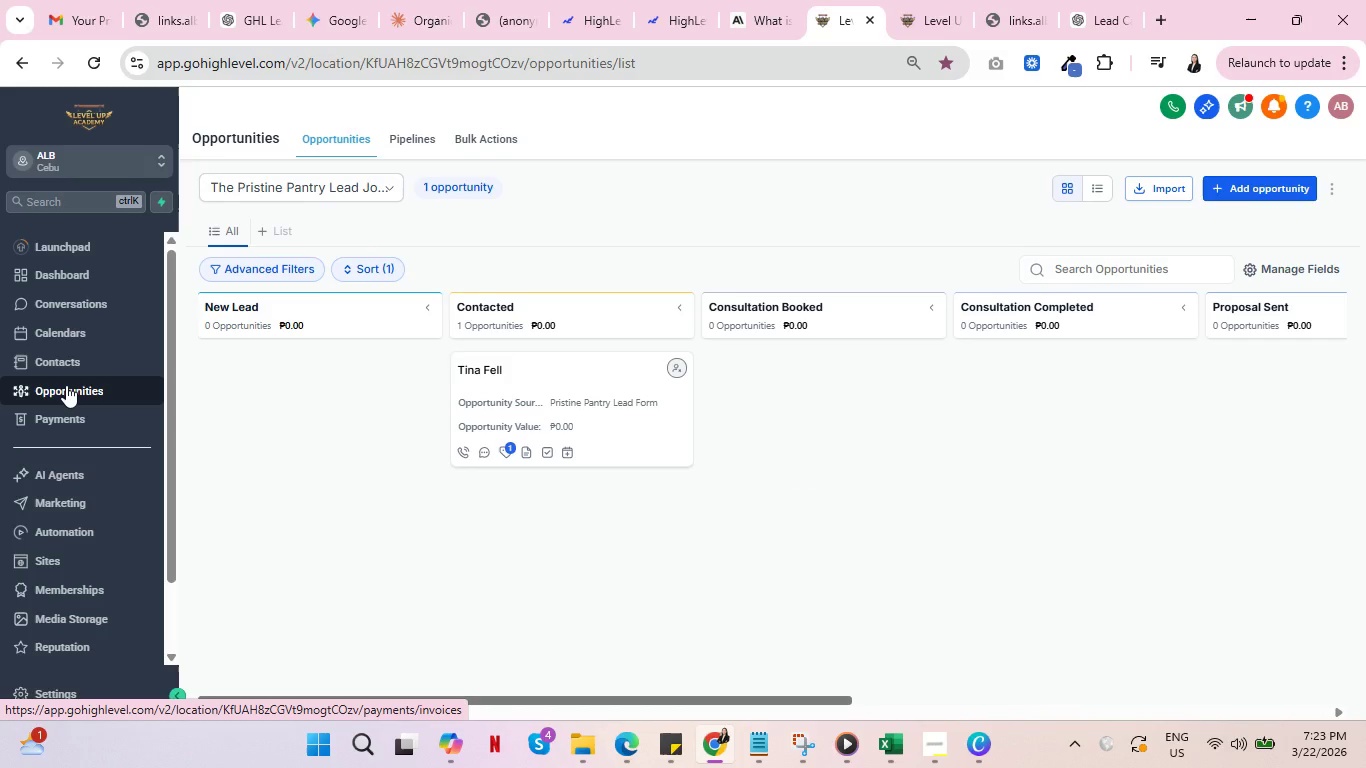 
key(Control+ControlLeft)
 